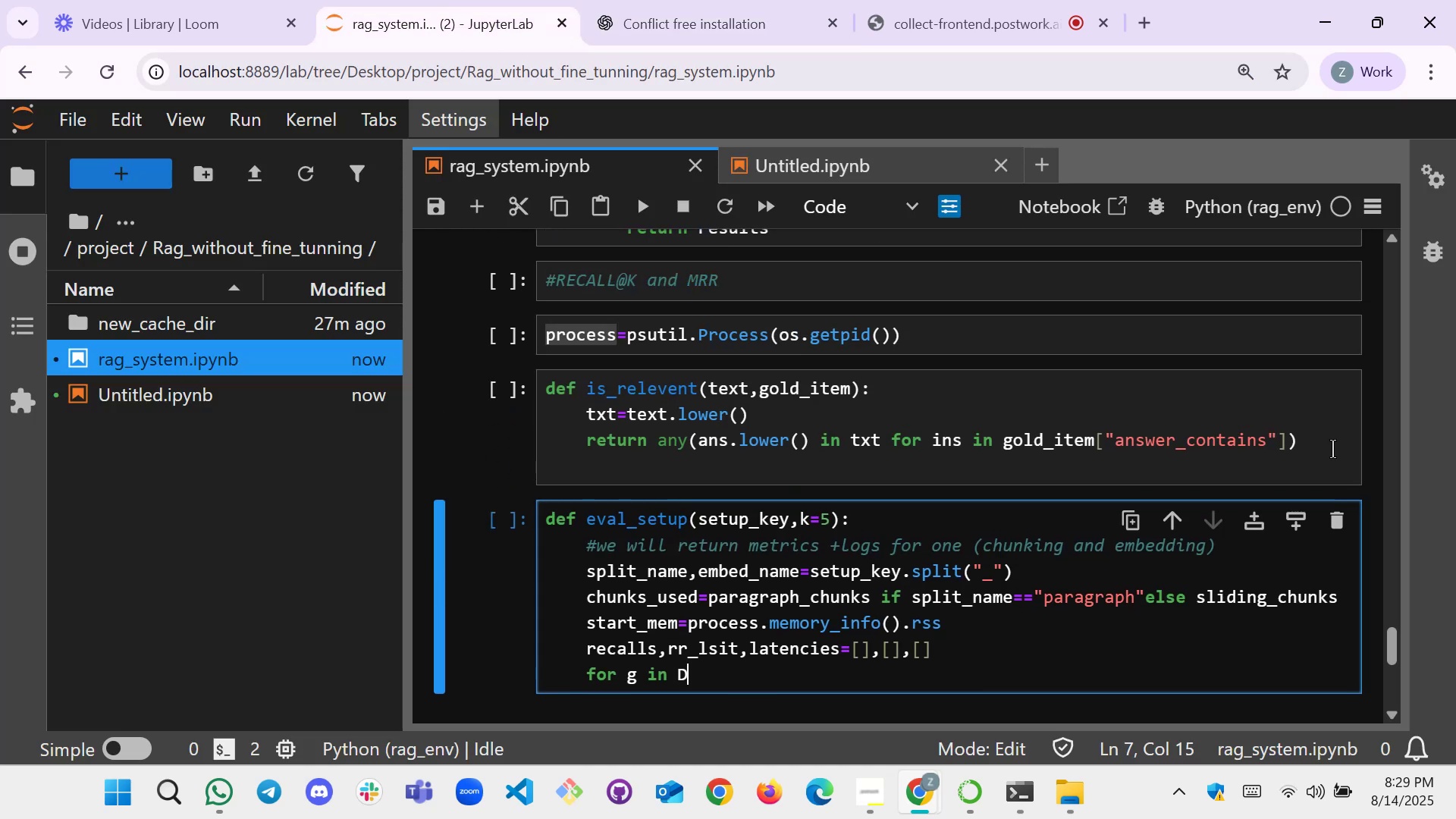 
left_click_drag(start_coordinate=[1314, 441], to_coordinate=[548, 378])
 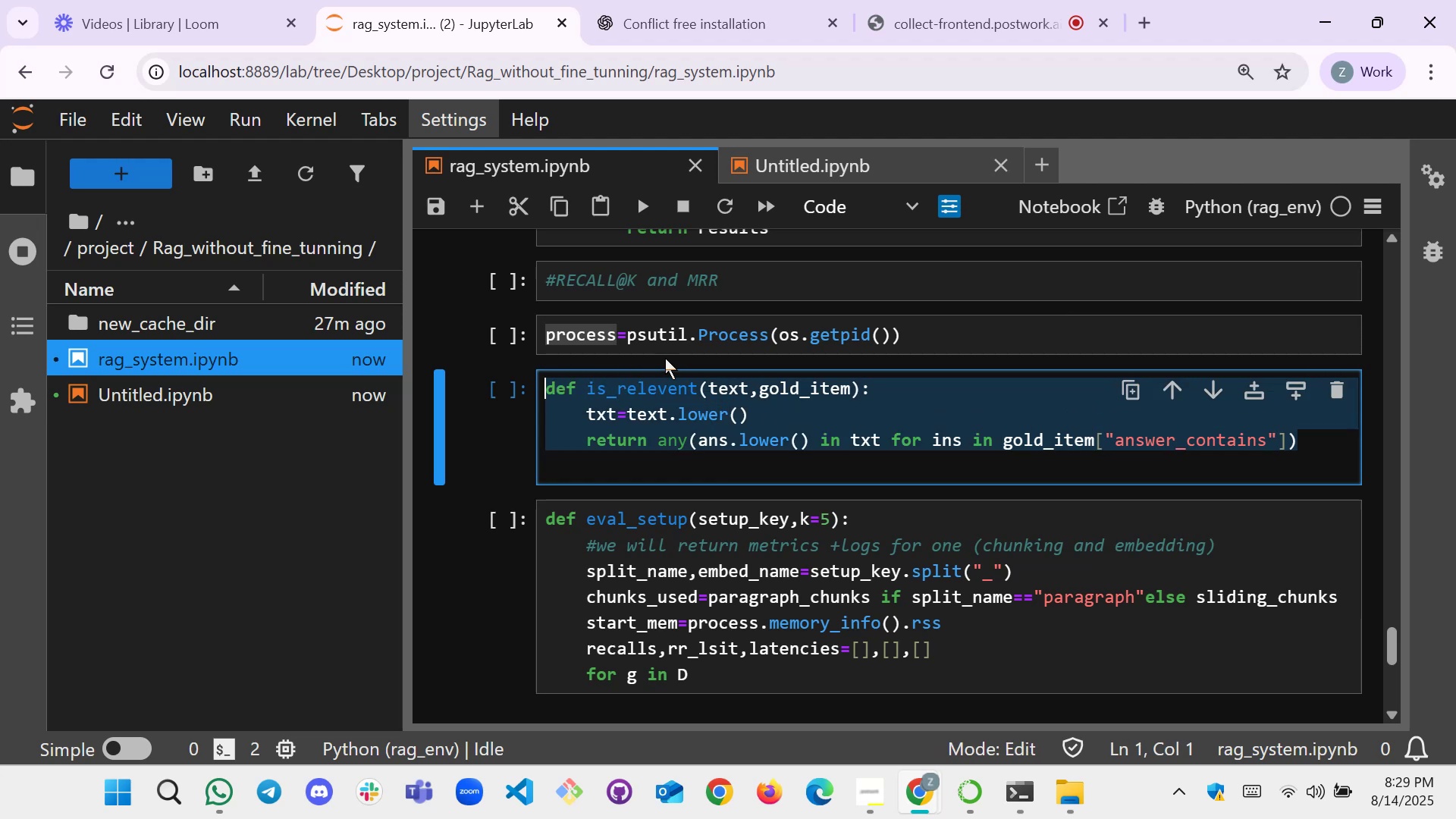 
key(Control+C)
 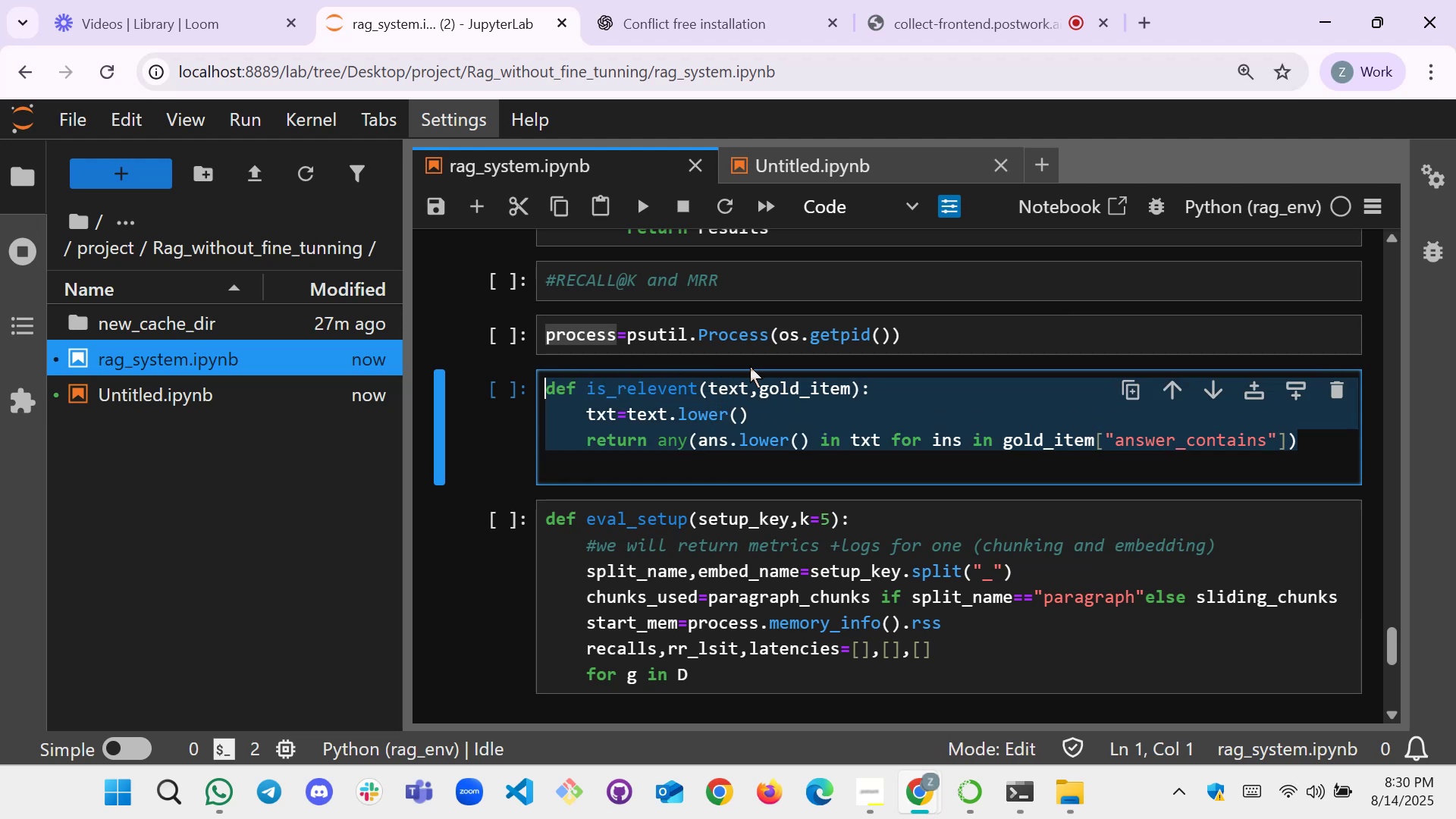 
wait(9.31)
 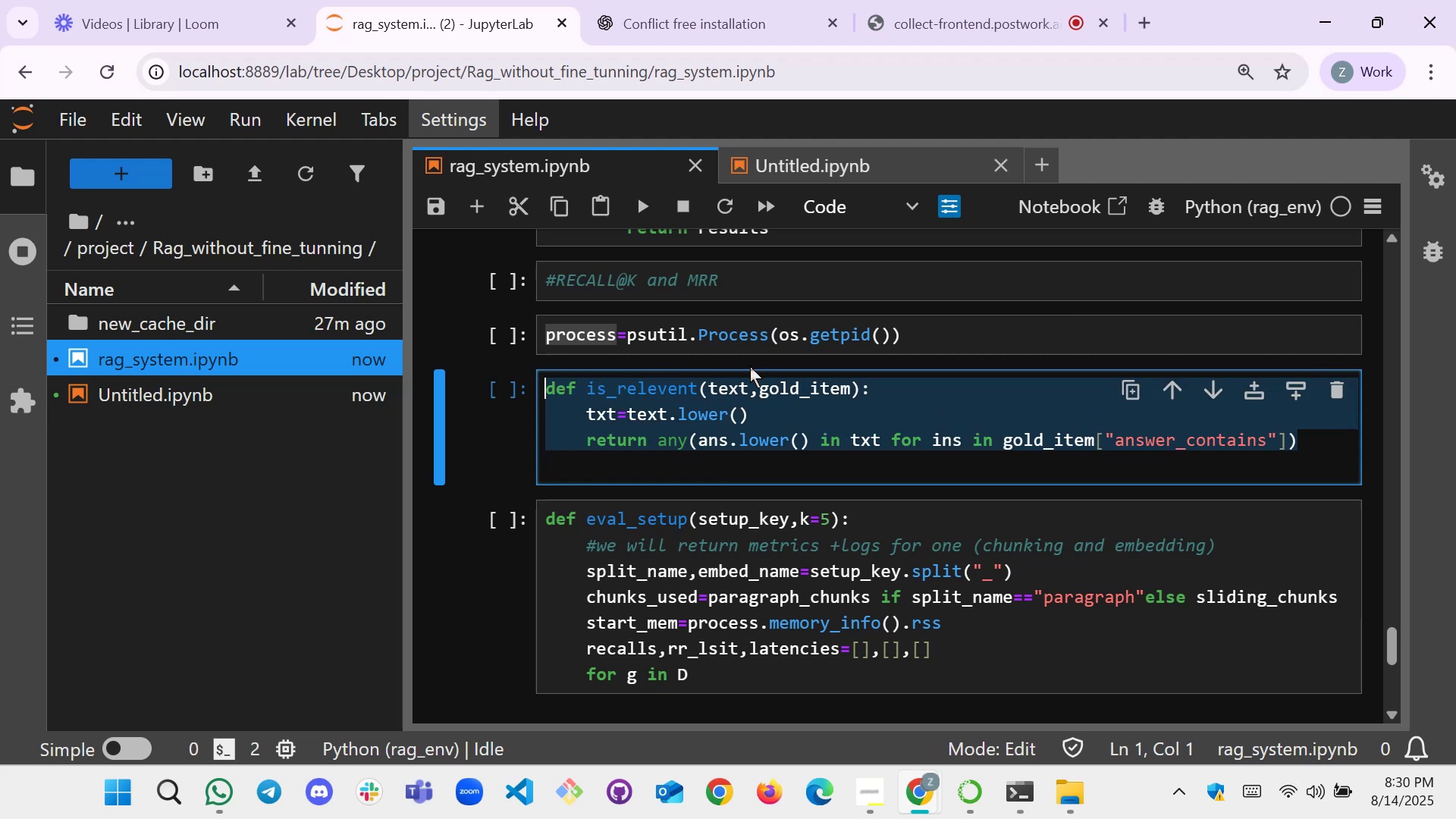 
key(Control+C)
 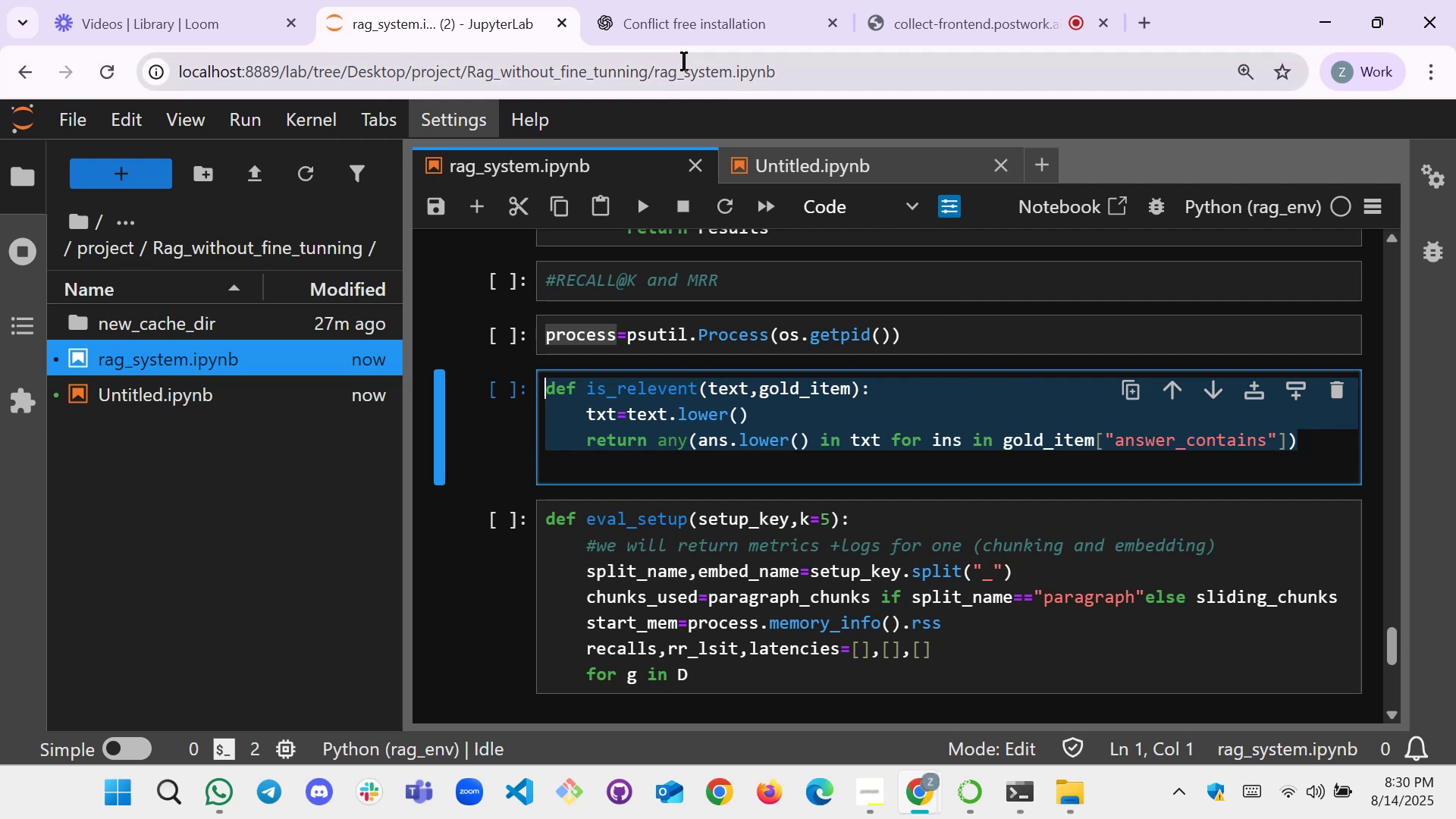 
left_click([711, 13])
 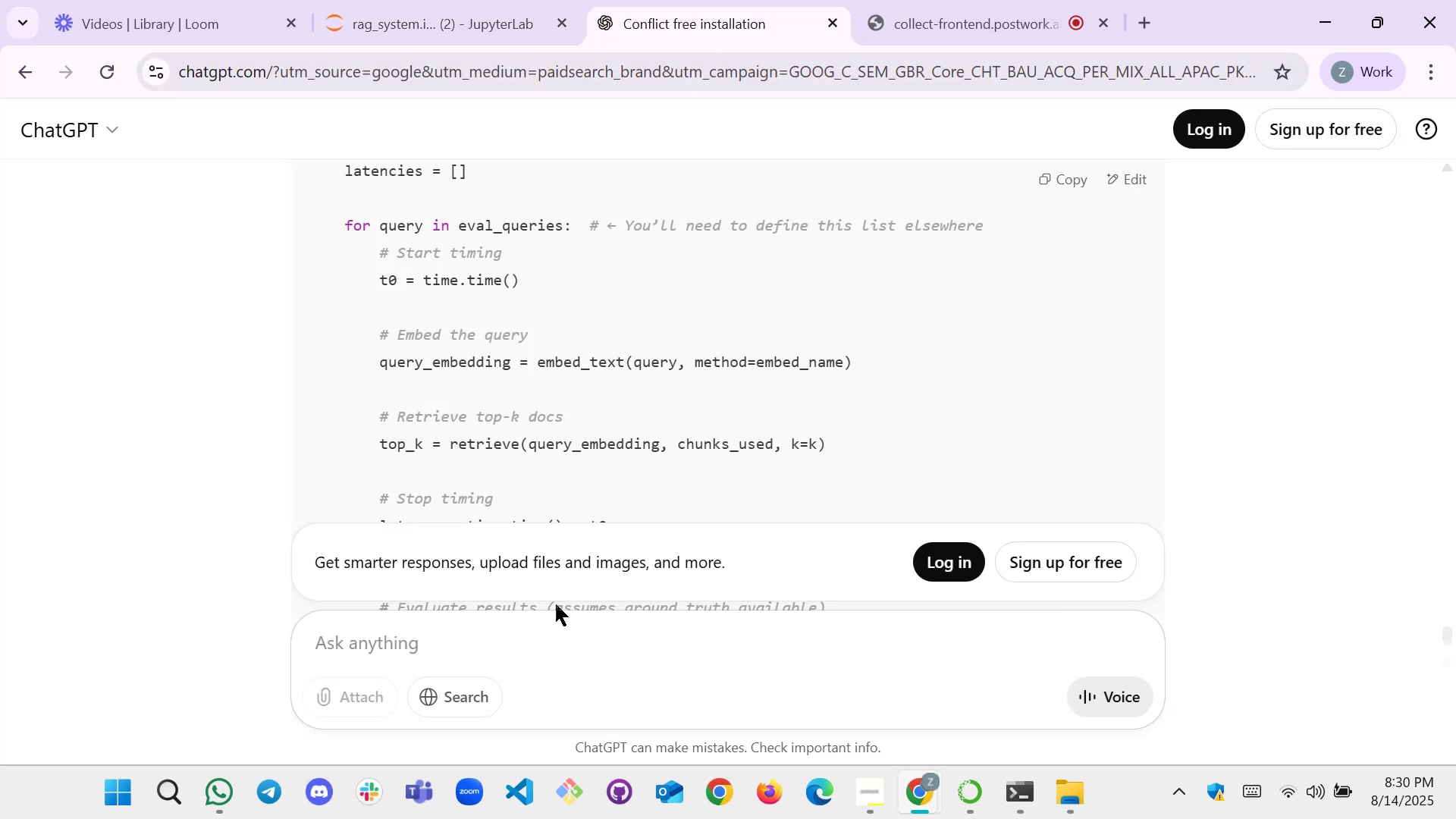 
left_click([542, 634])
 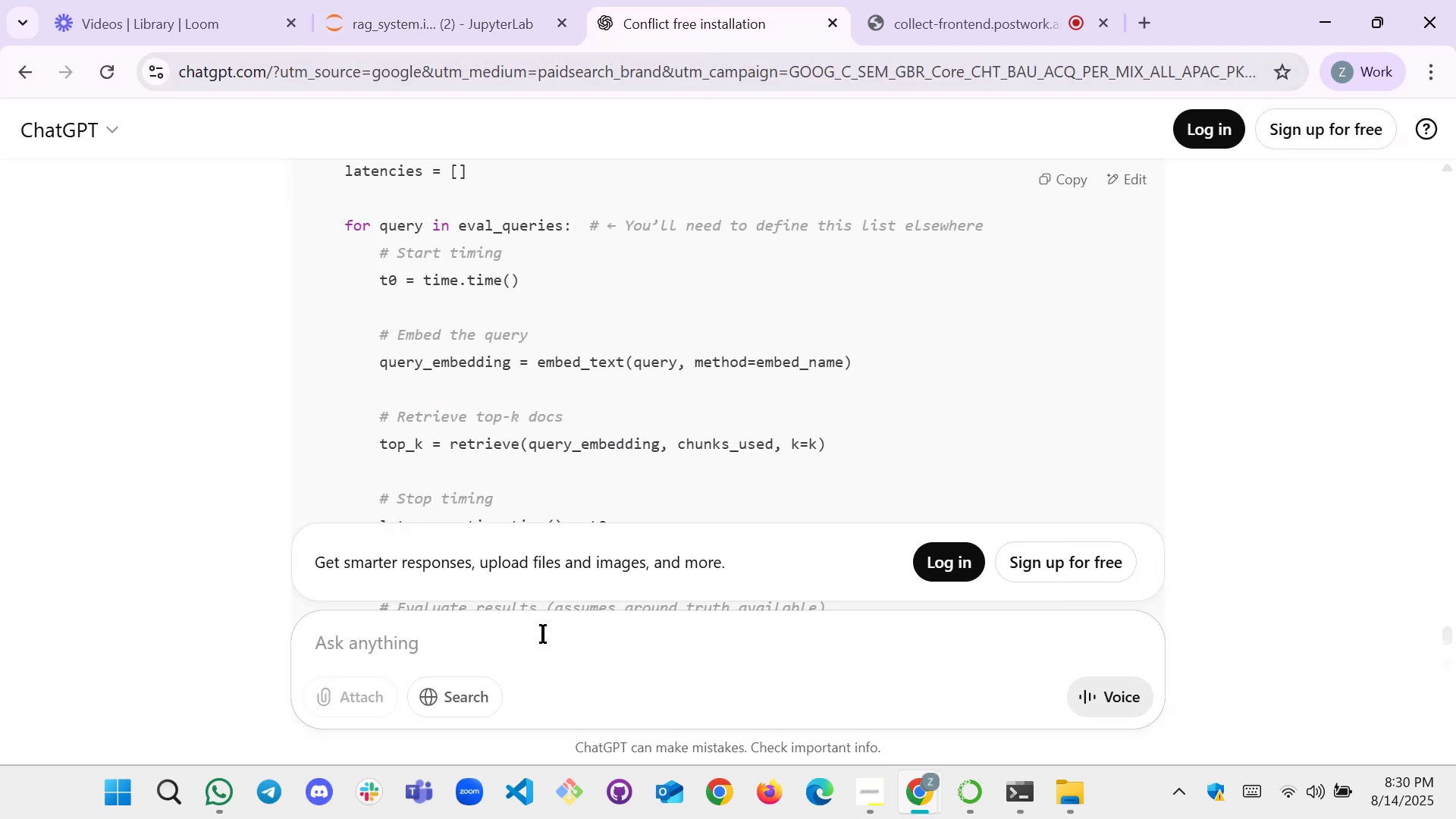 
key(Control+V)
 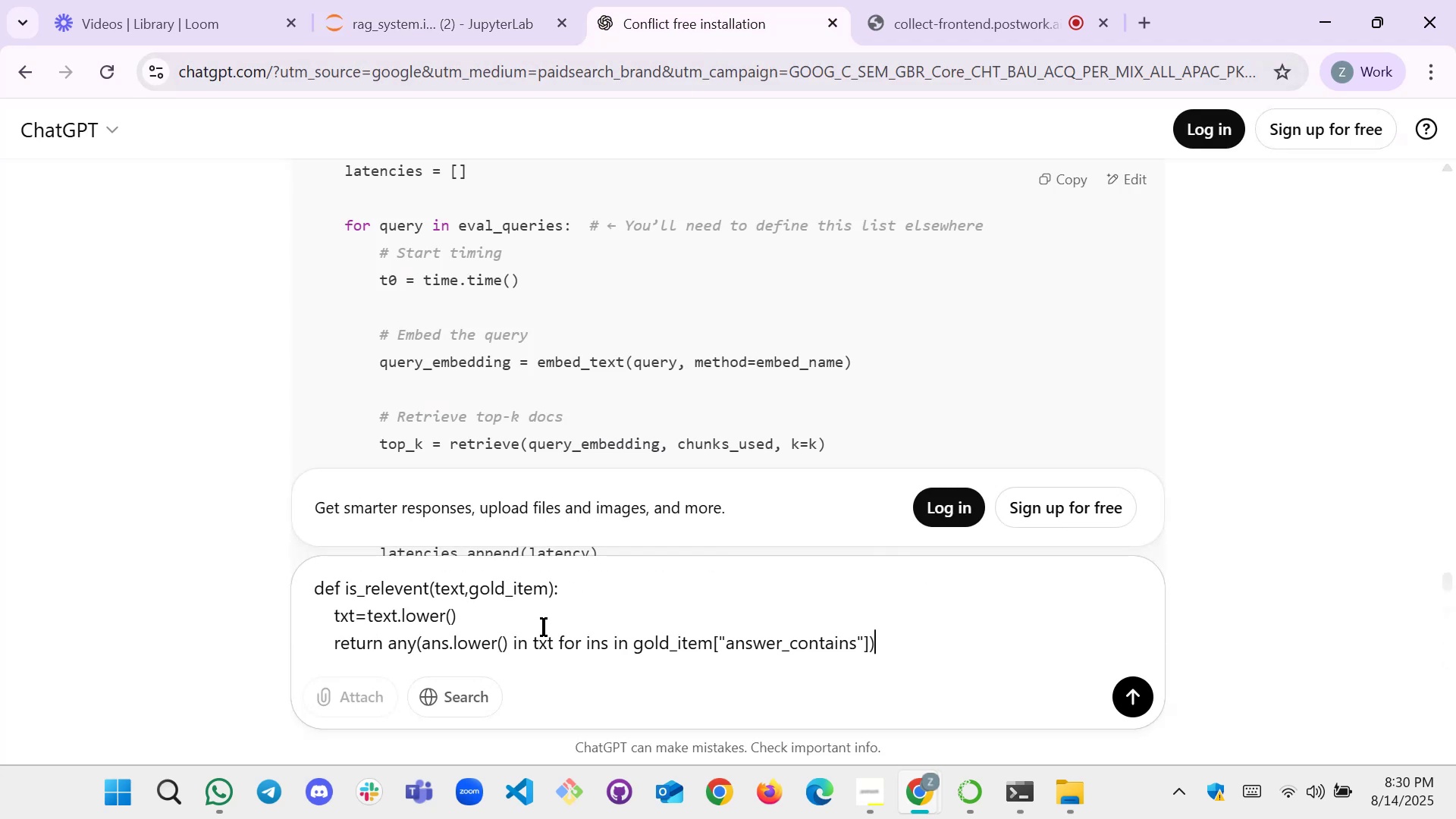 
key(Shift+Enter)
 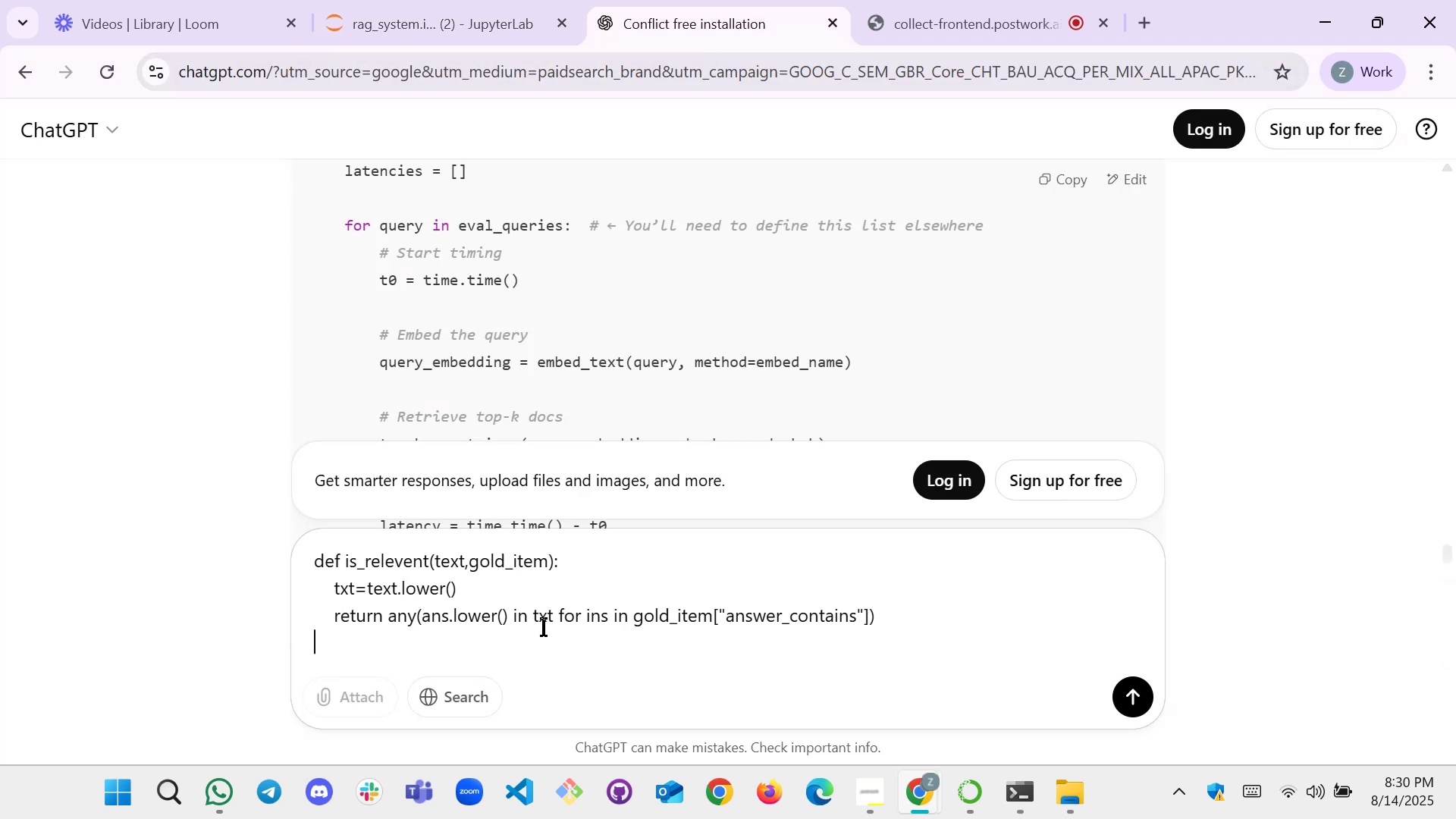 
key(Shift+Enter)
 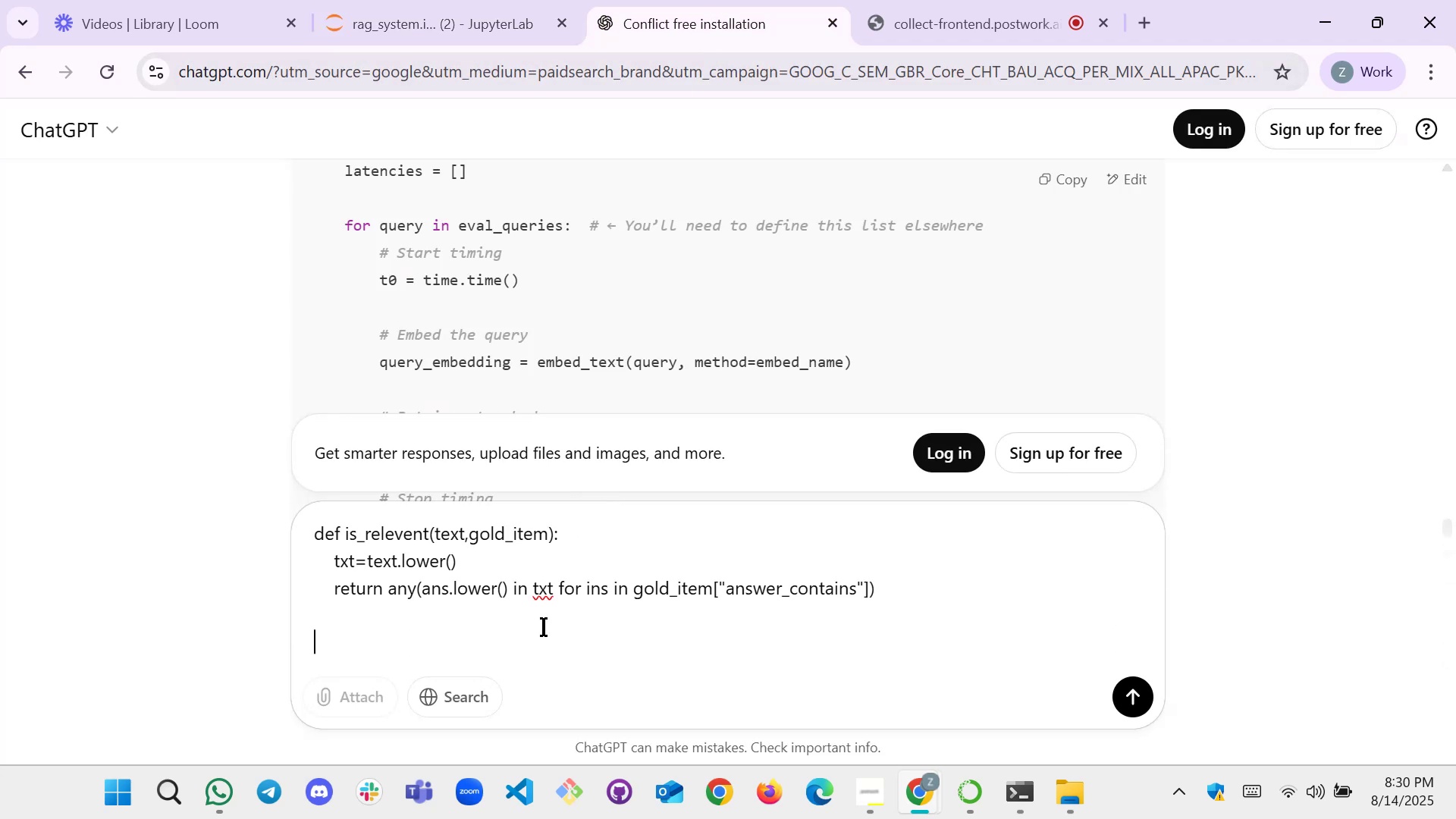 
key(Enter)
 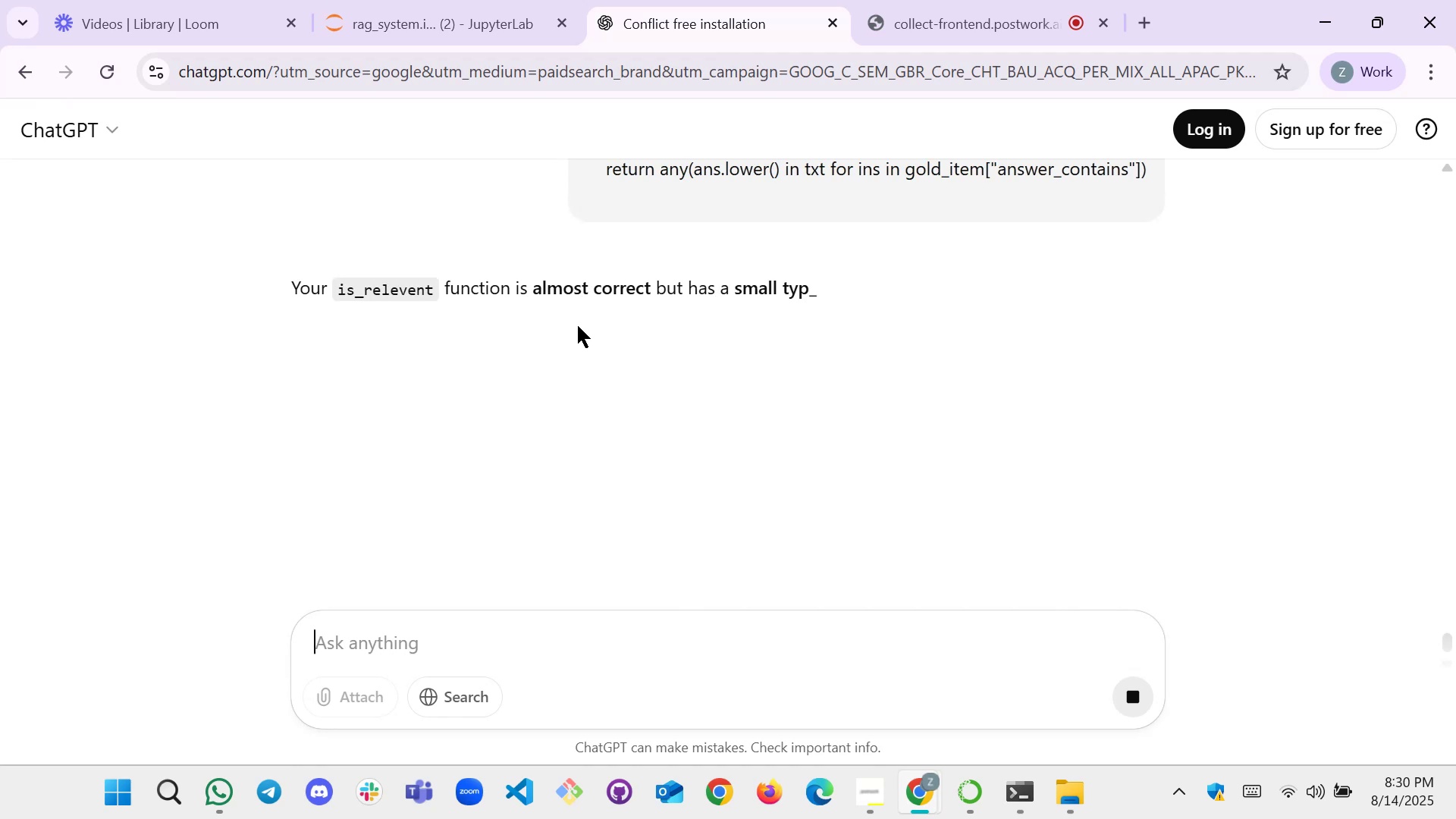 
wait(11.08)
 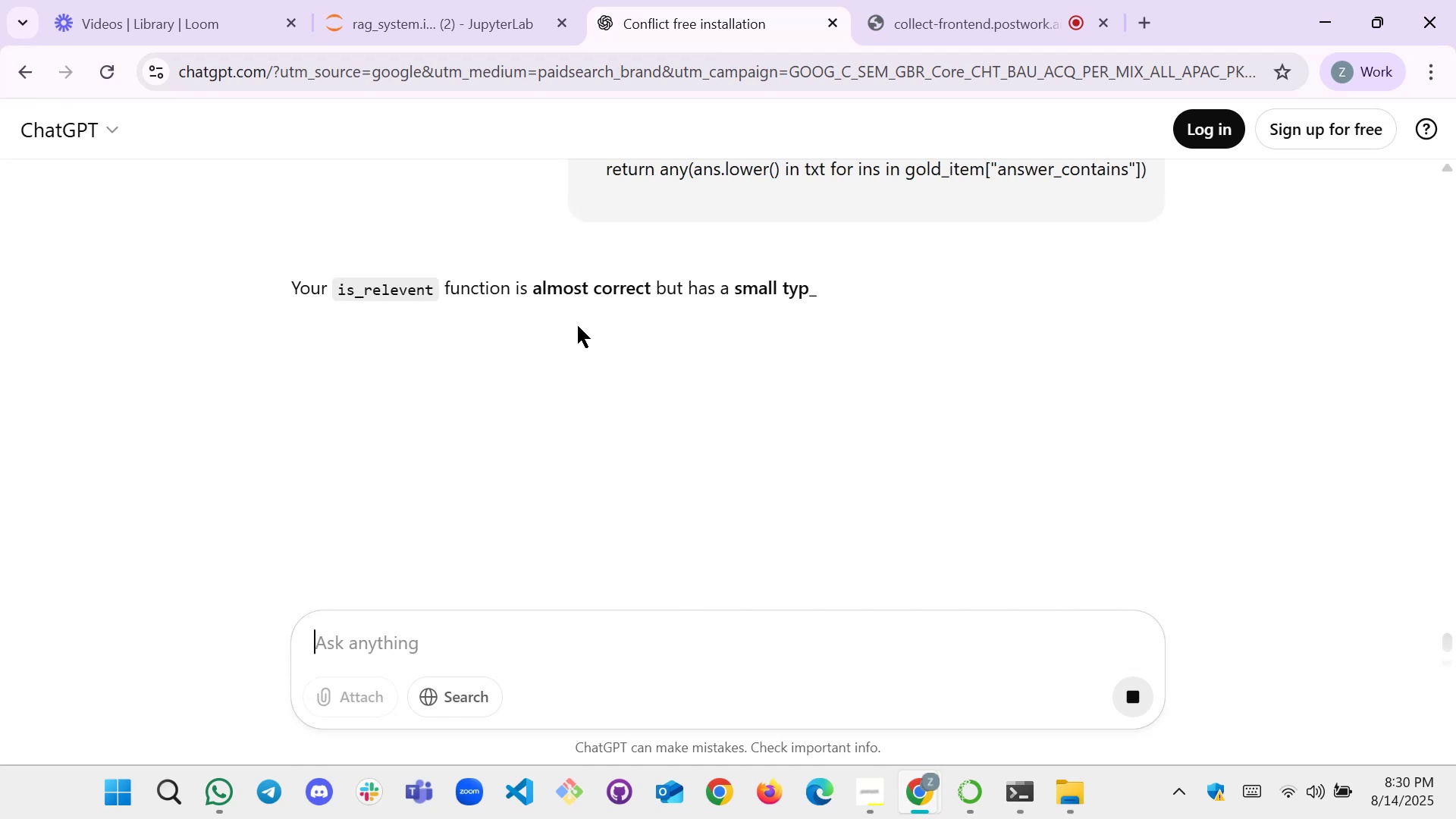 
scroll: coordinate [629, 320], scroll_direction: down, amount: 1.0
 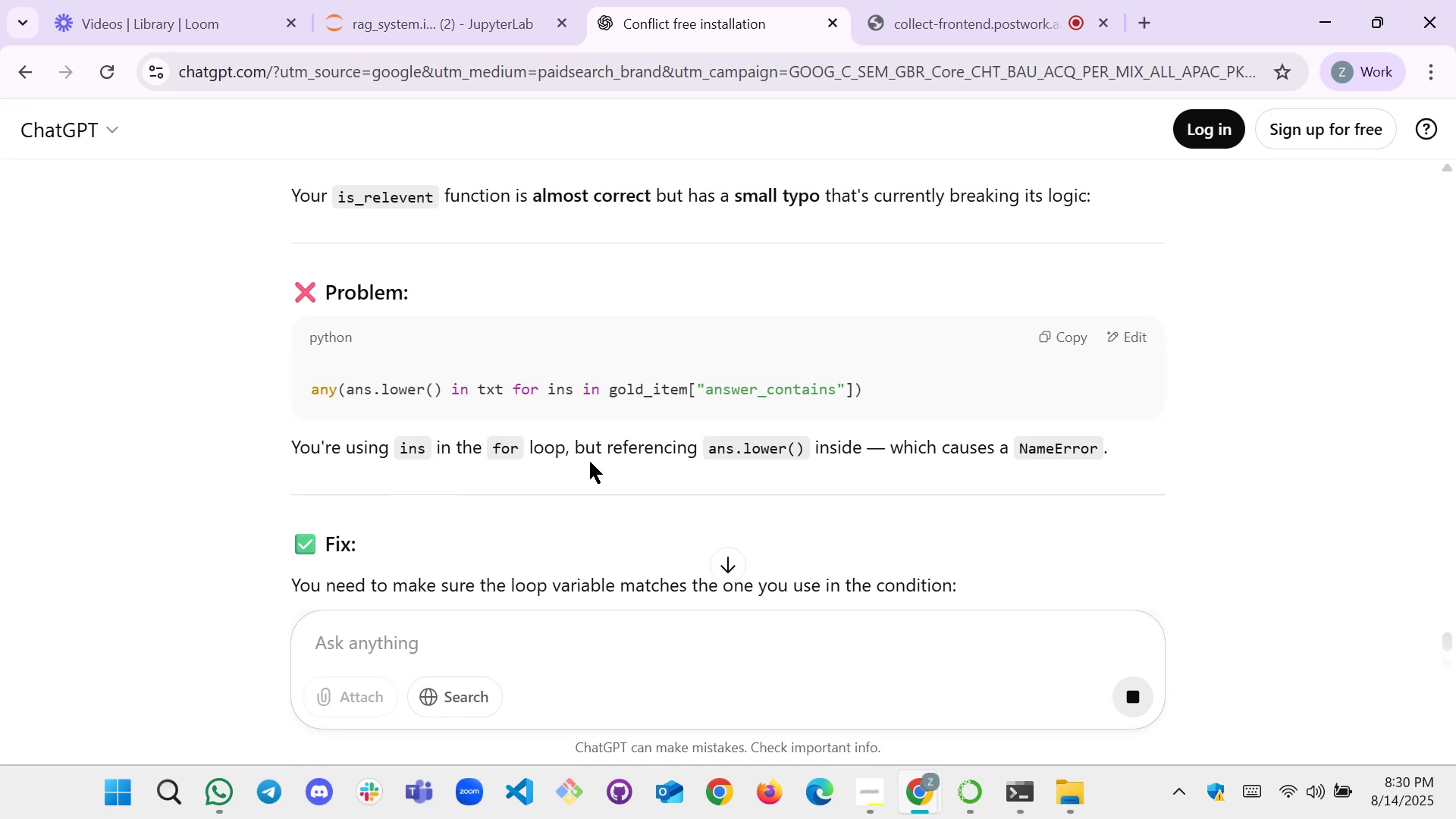 
wait(7.03)
 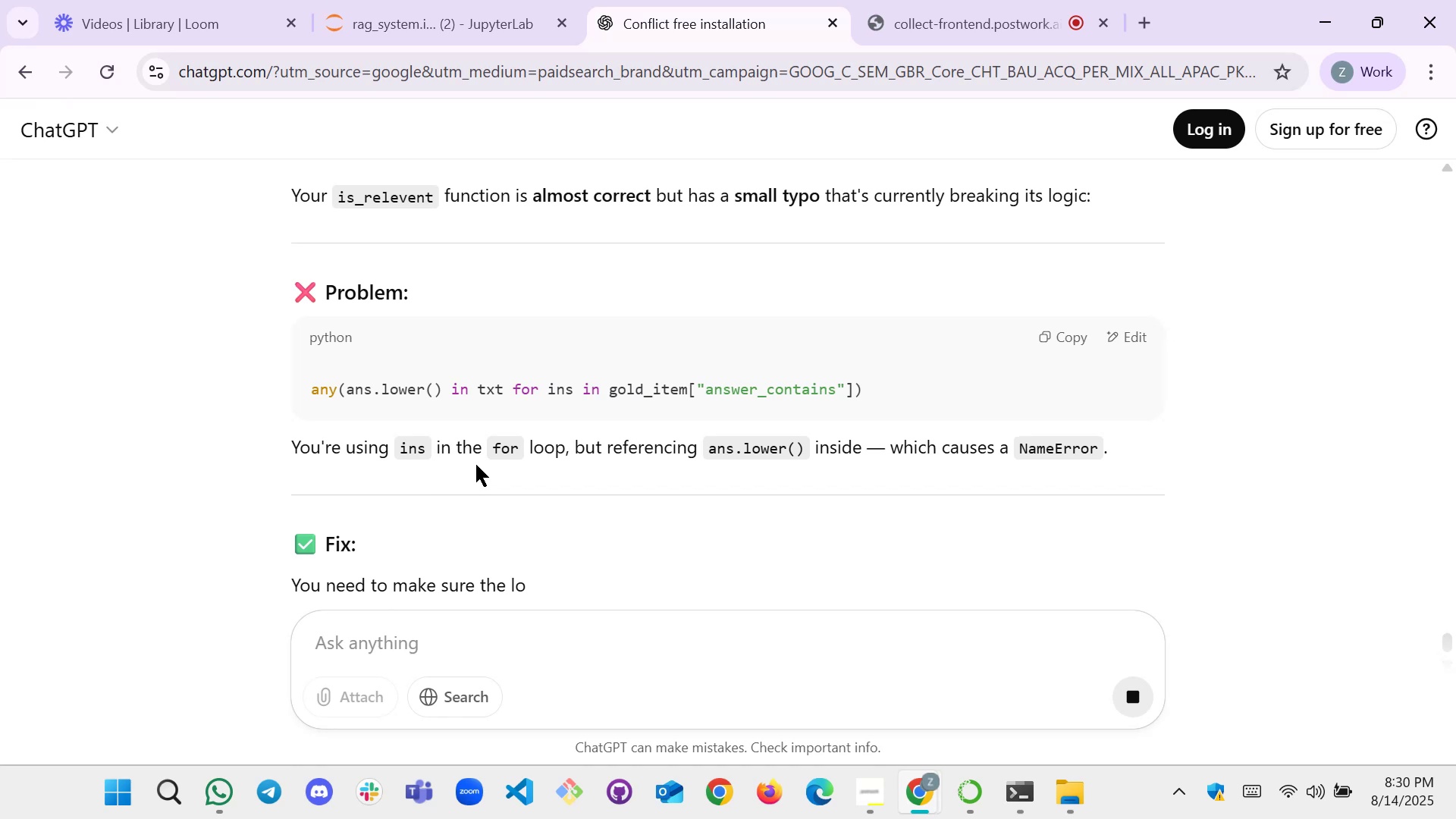 
left_click([463, 2])
 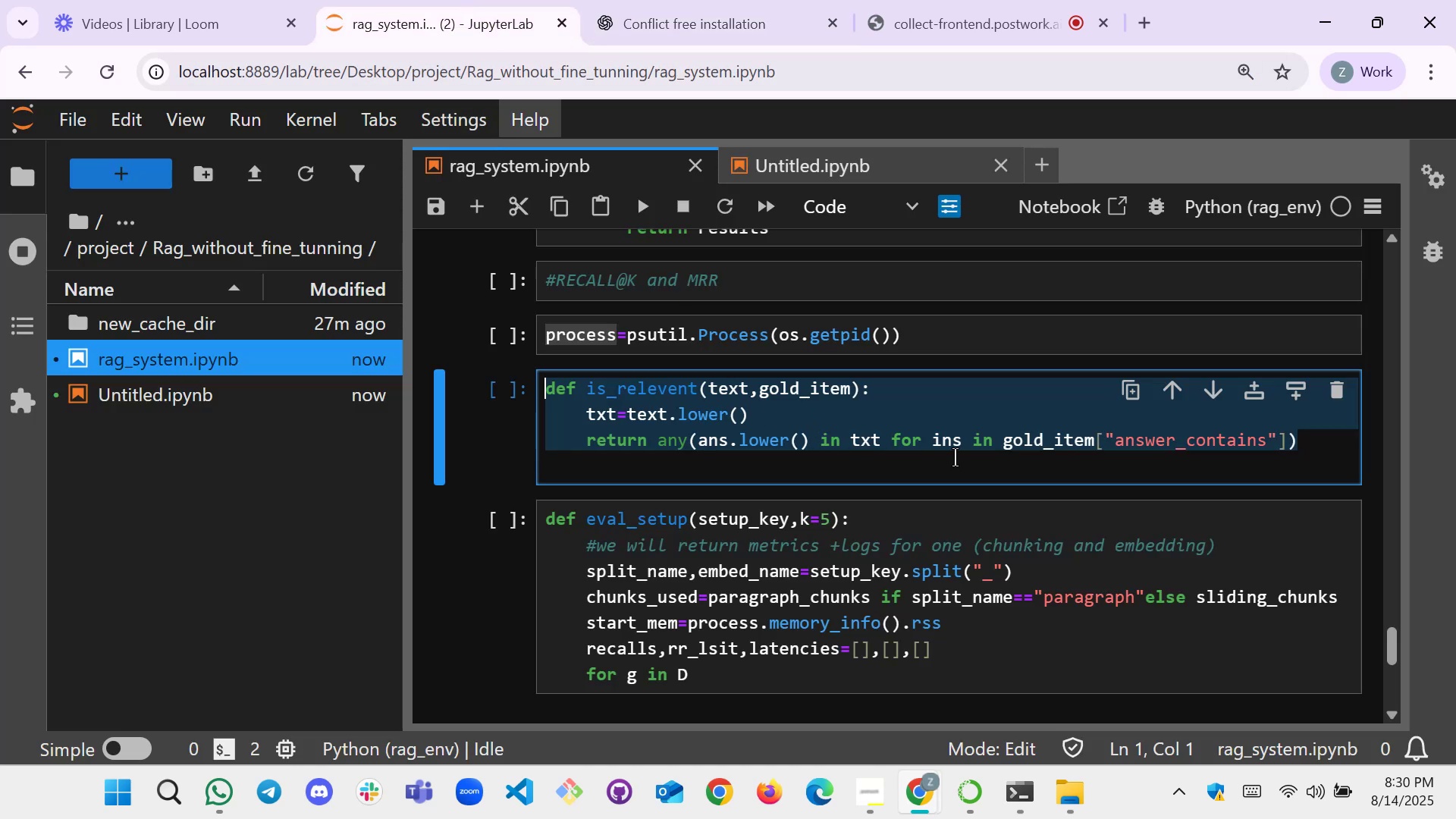 
left_click([945, 444])
 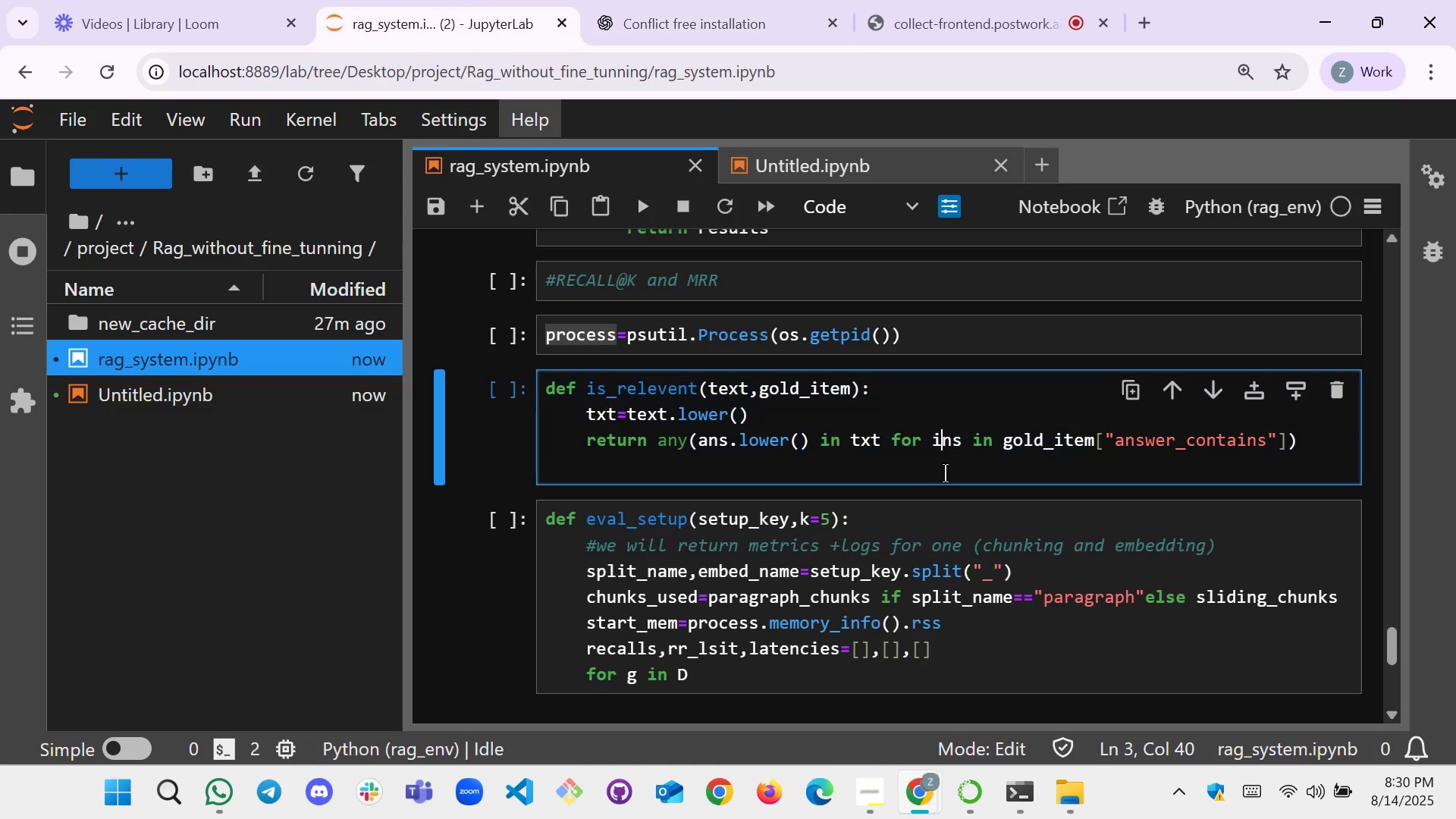 
key(Backspace)
 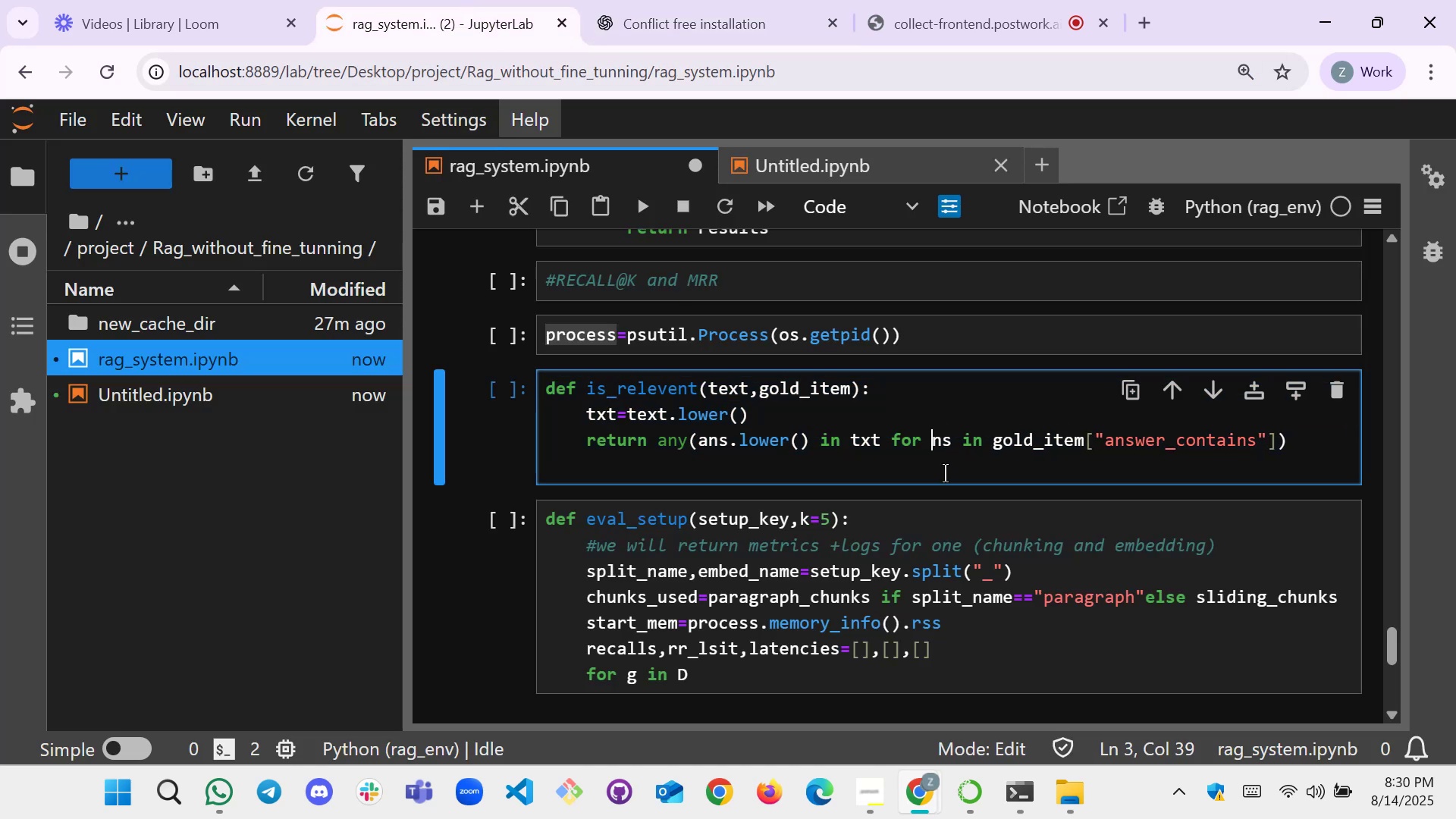 
key(A)
 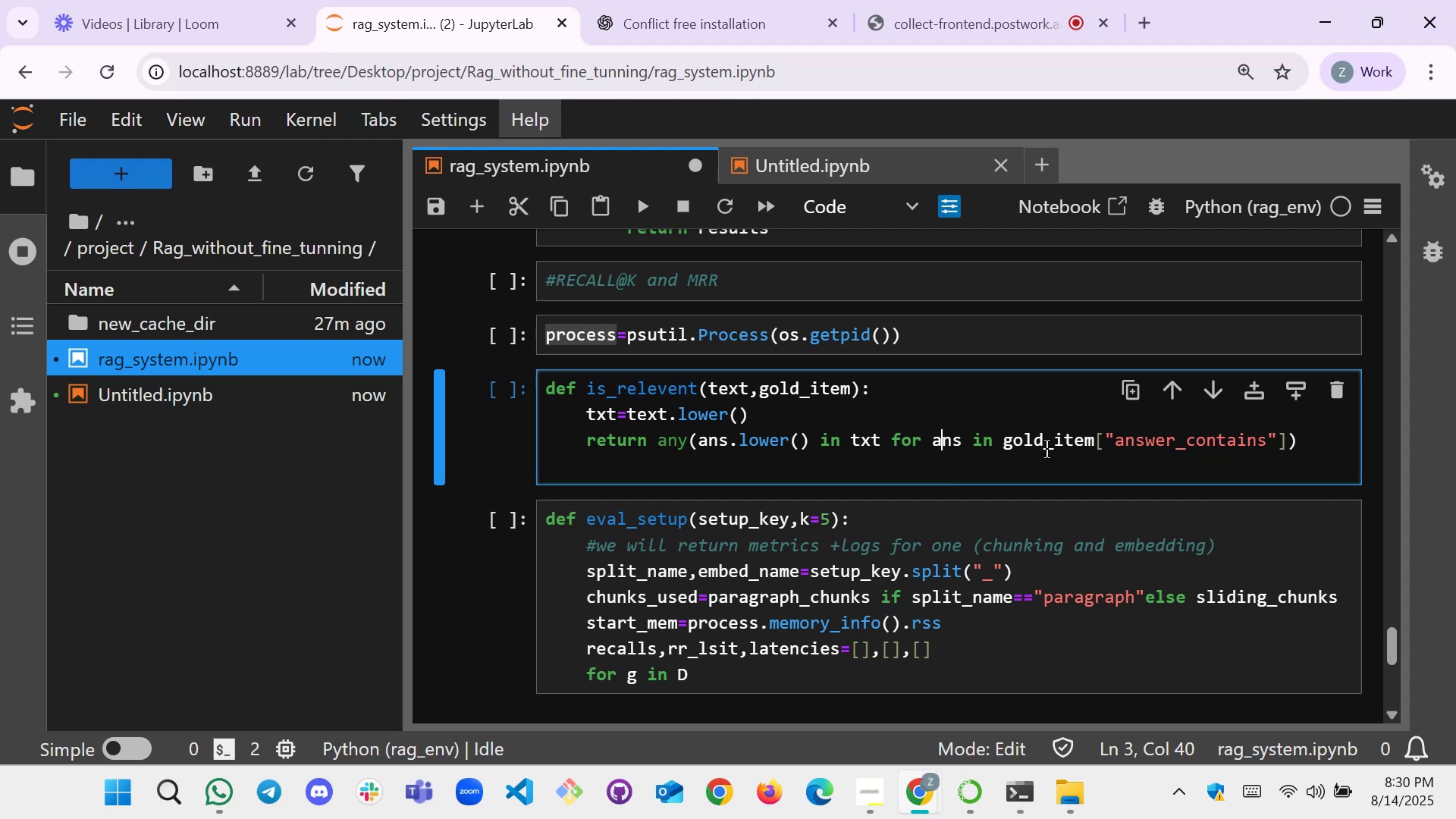 
wait(12.39)
 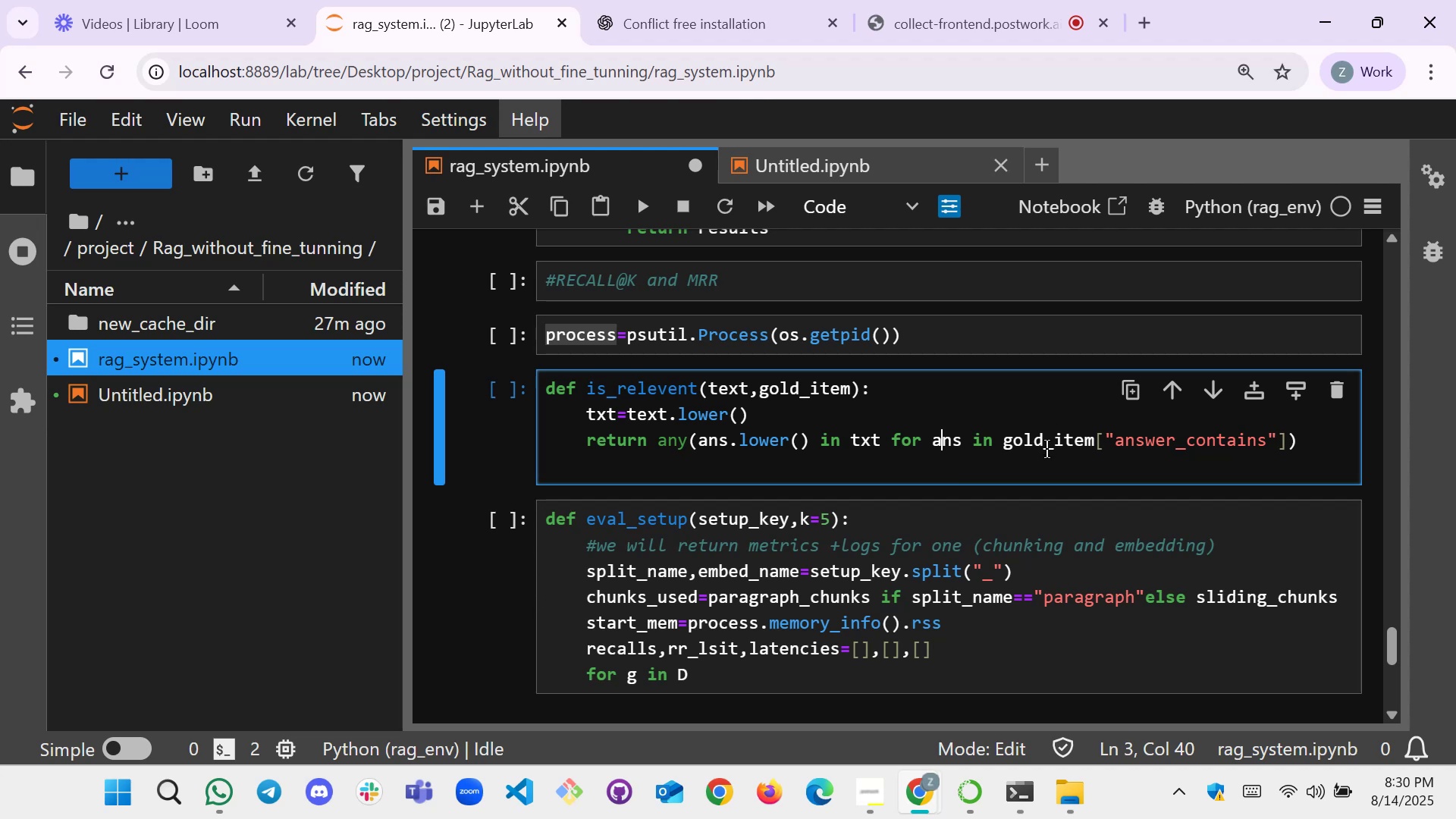 
left_click_drag(start_coordinate=[1311, 453], to_coordinate=[536, 384])
 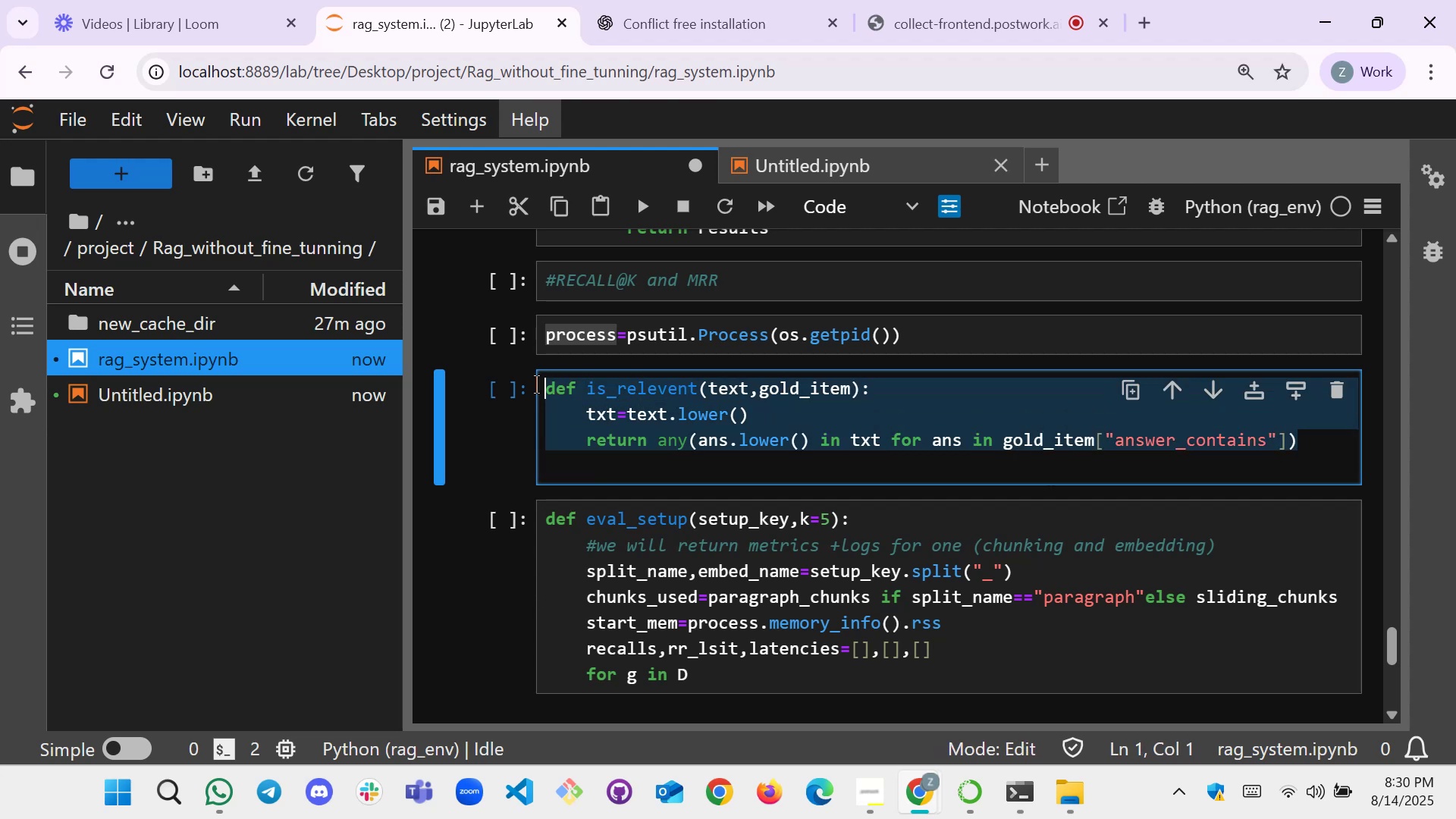 
key(Control+C)
 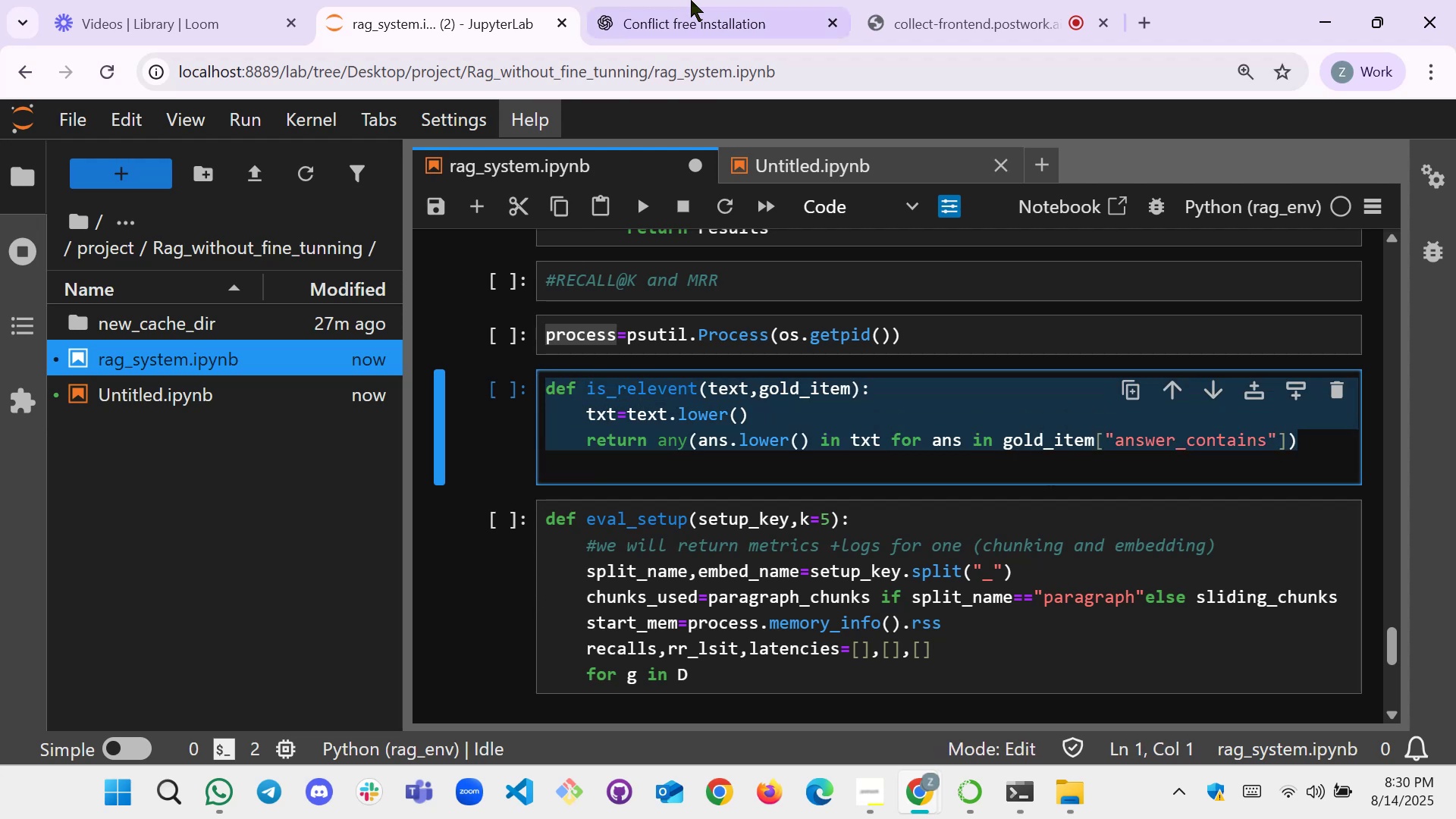 
left_click([692, 0])
 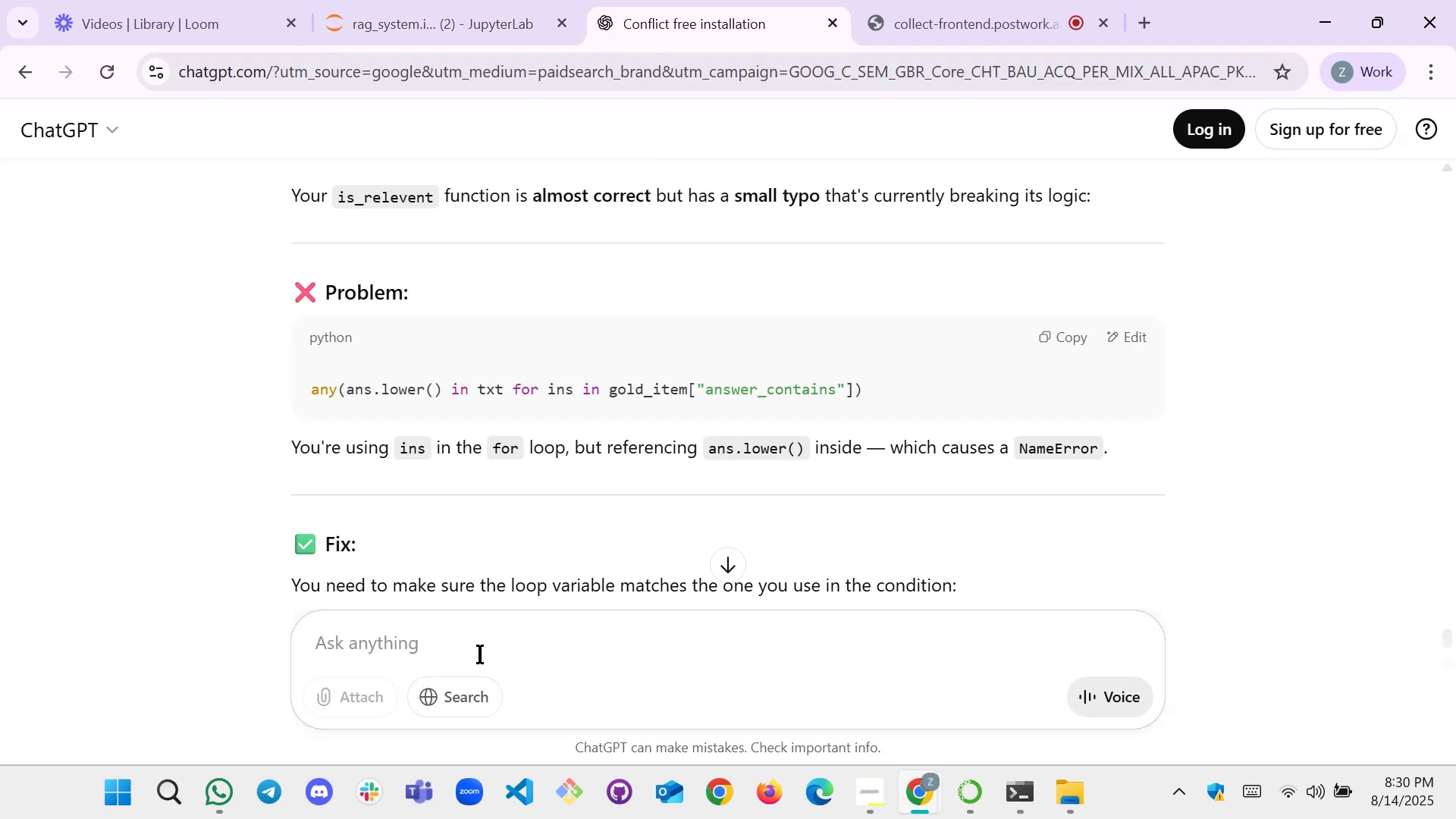 
left_click([482, 642])
 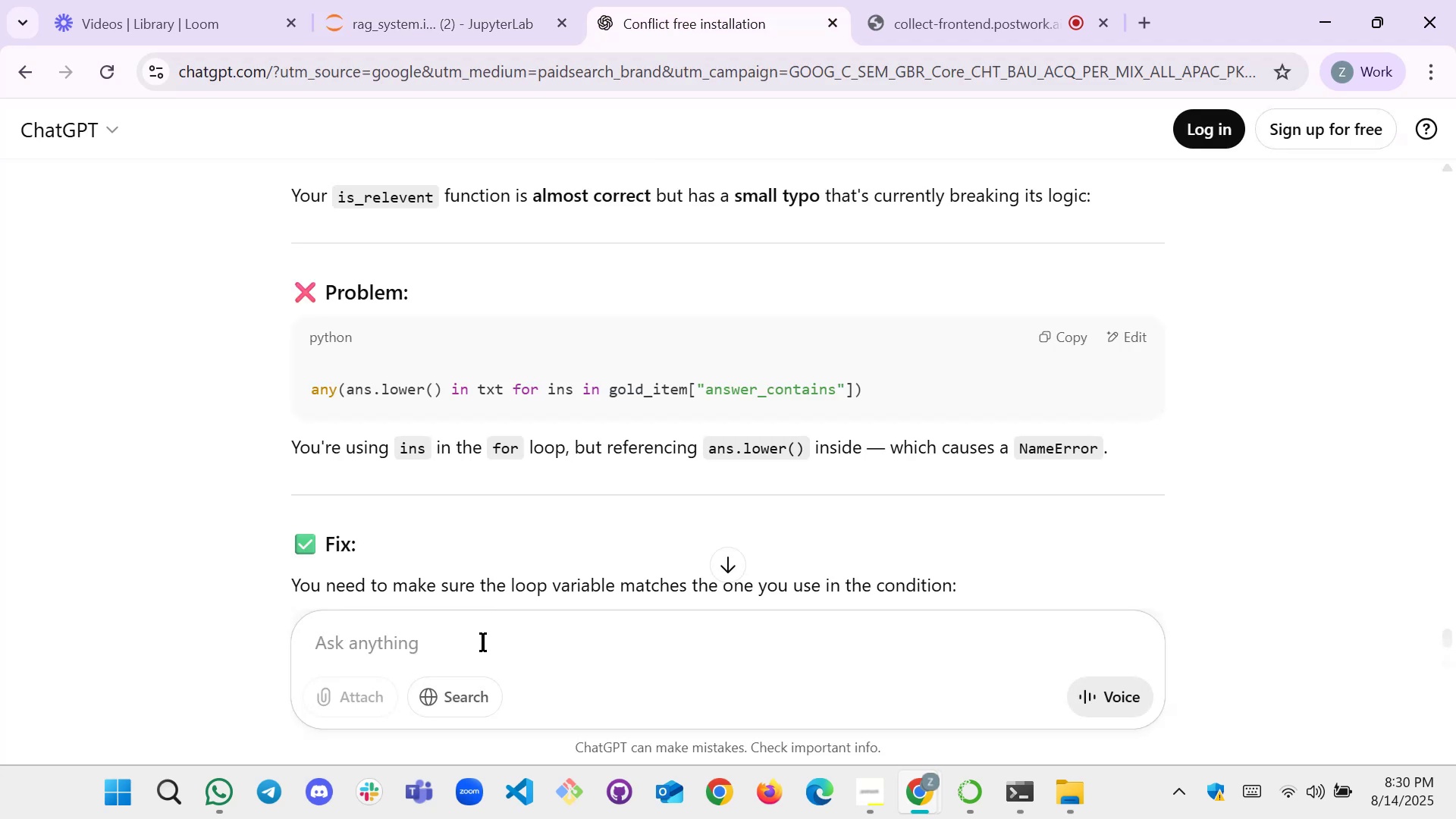 
key(Control+V)
 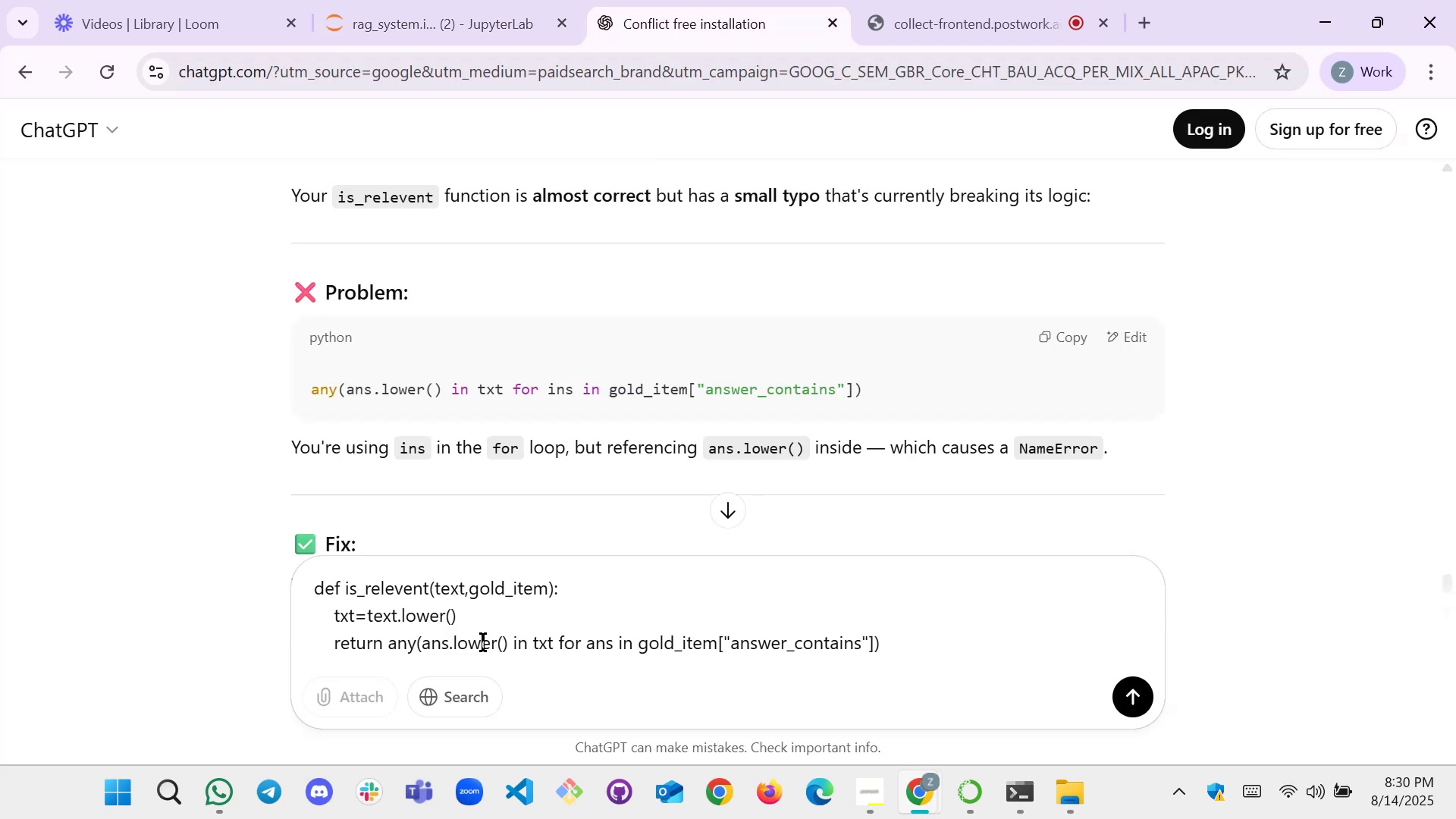 
key(Enter)
 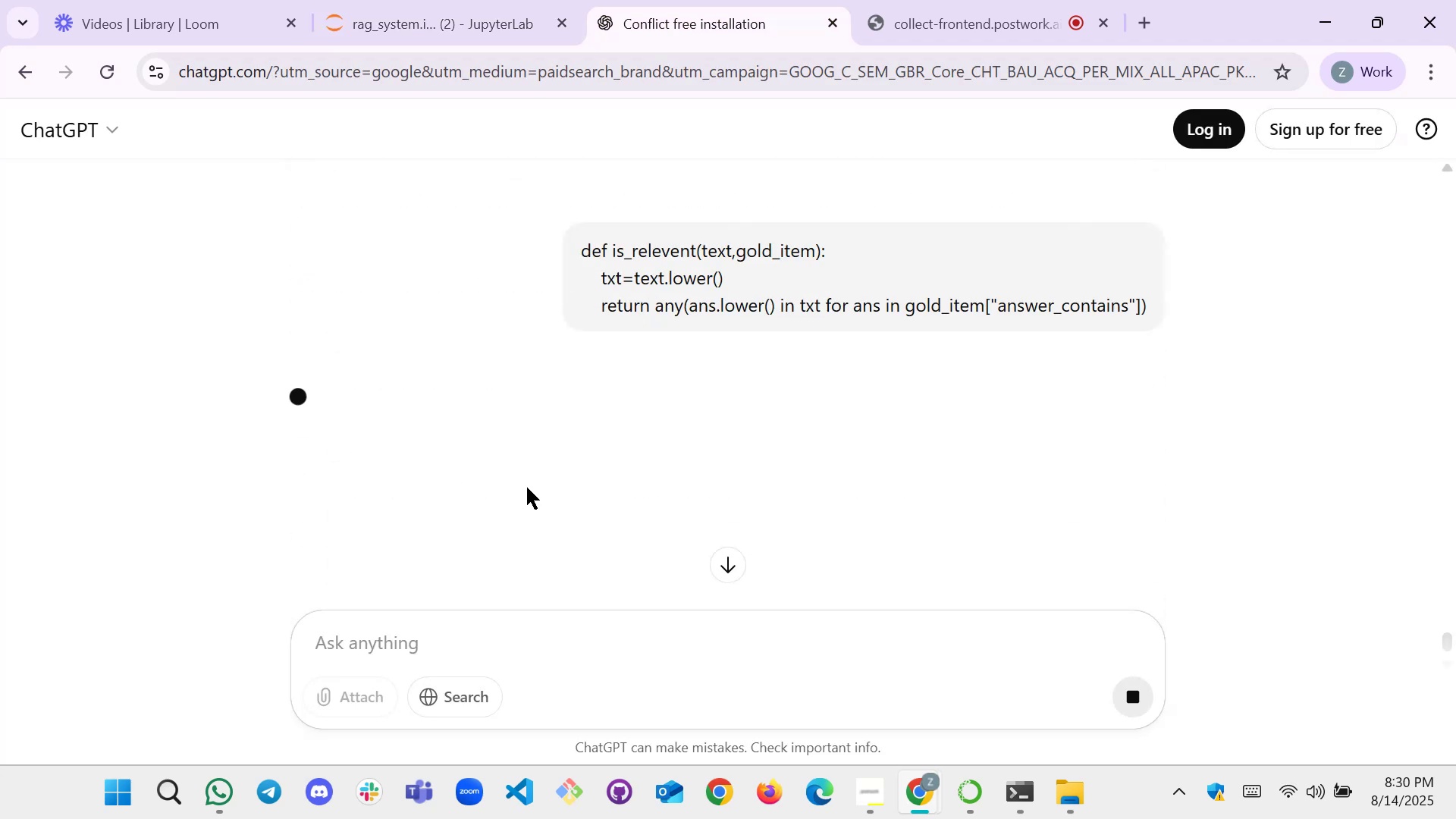 
scroll: coordinate [564, 394], scroll_direction: up, amount: 1.0
 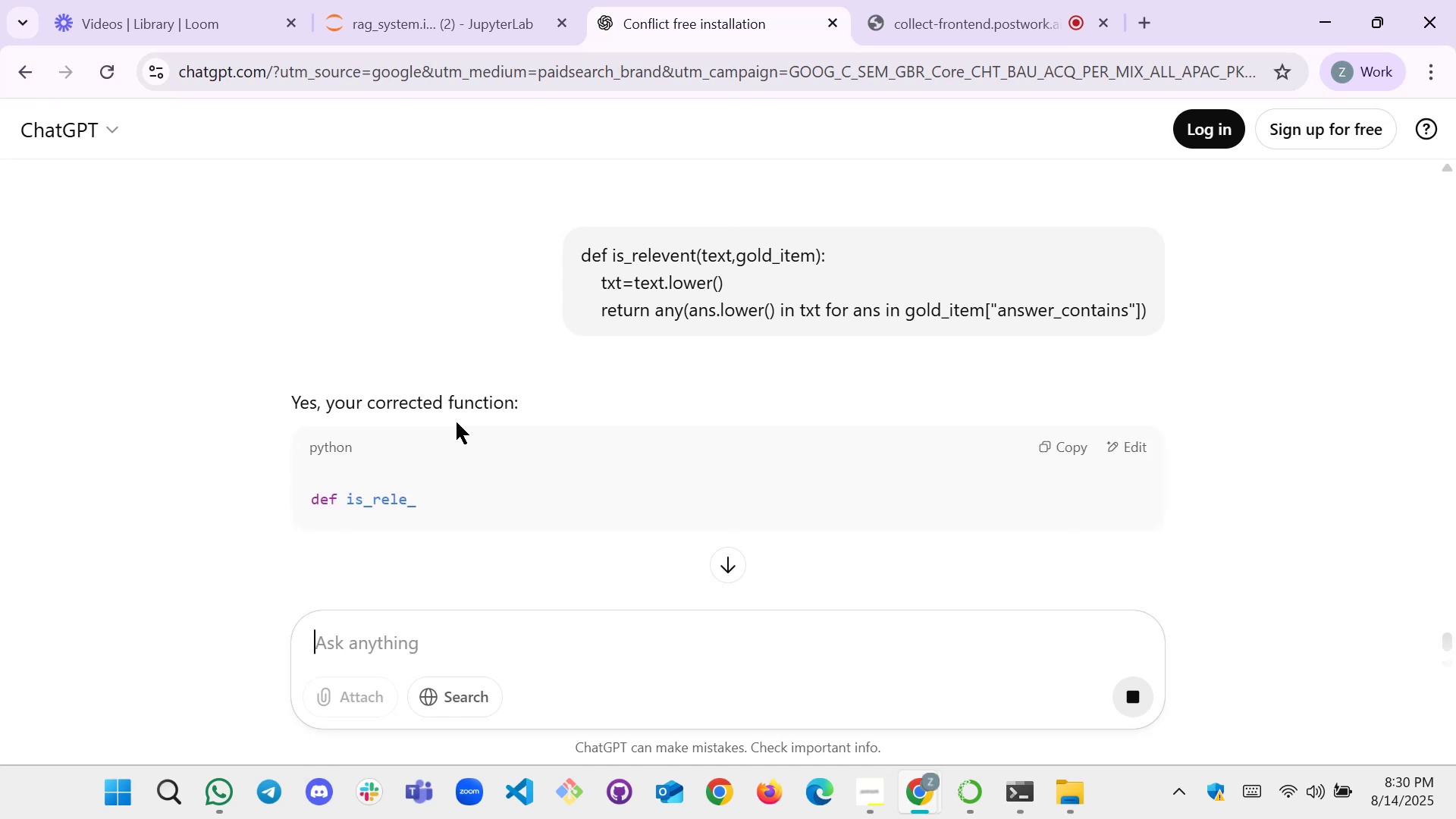 
scroll: coordinate [802, 460], scroll_direction: down, amount: 2.0
 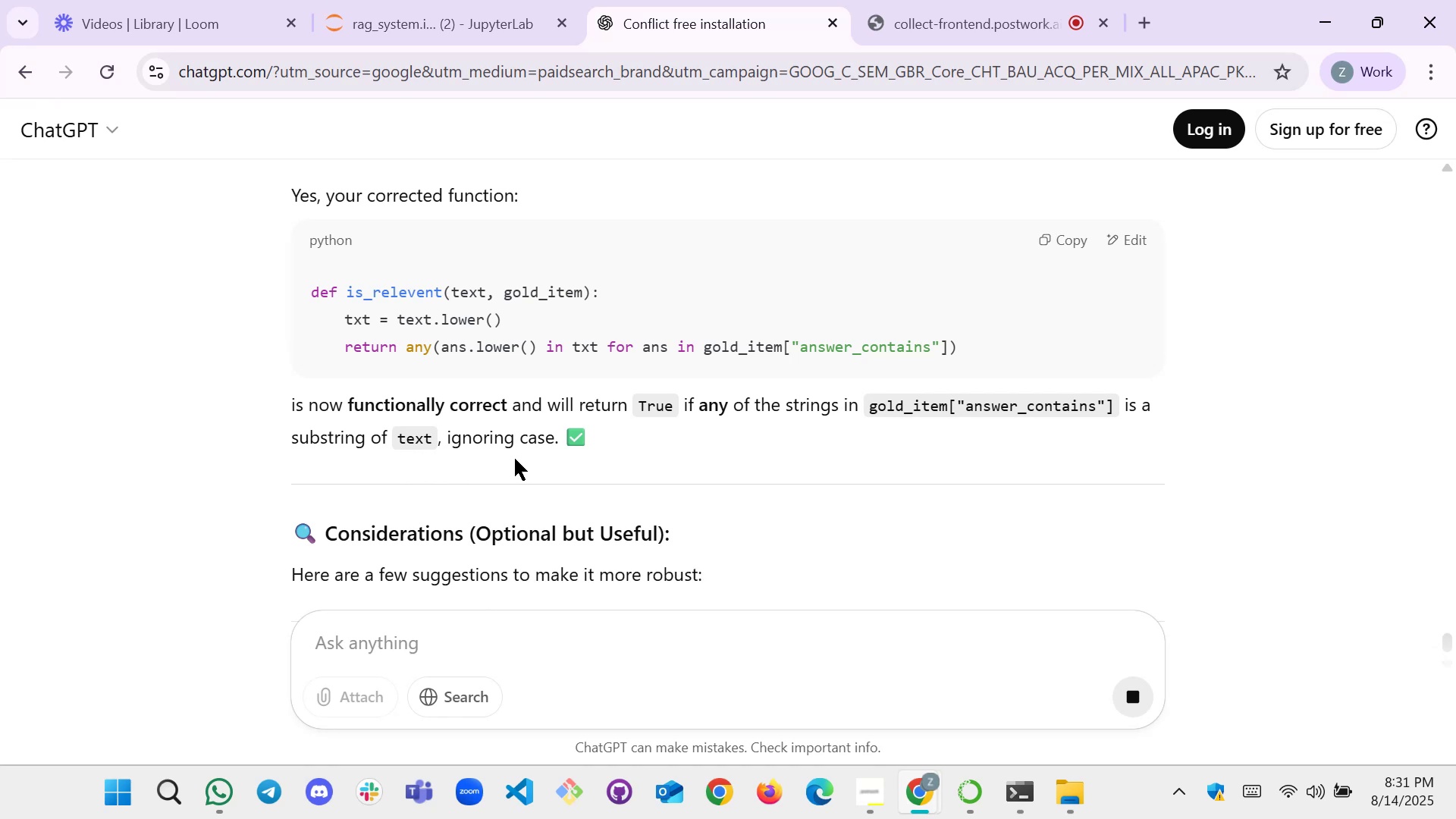 
wait(7.5)
 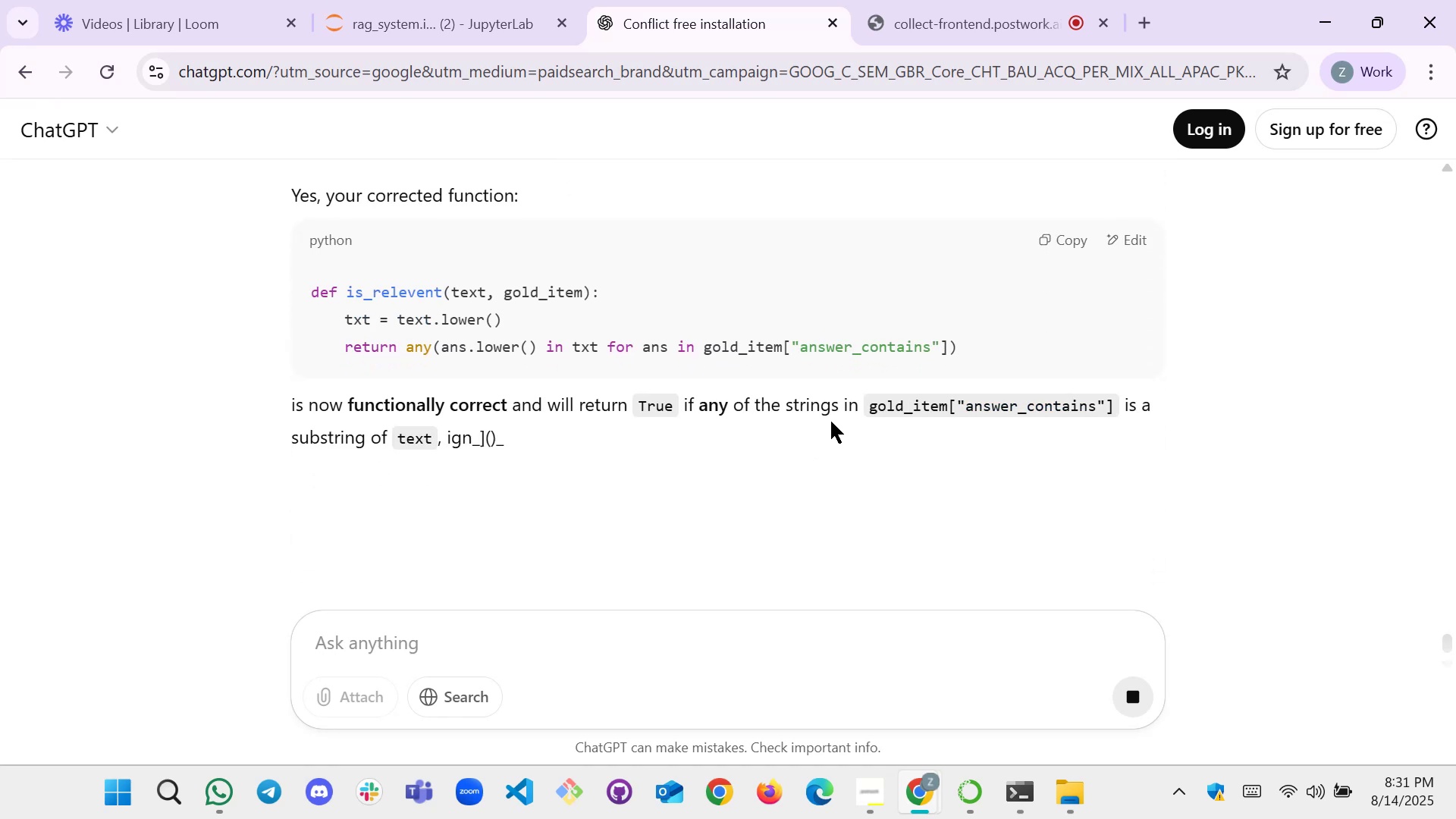 
scroll: coordinate [431, 377], scroll_direction: down, amount: 4.0
 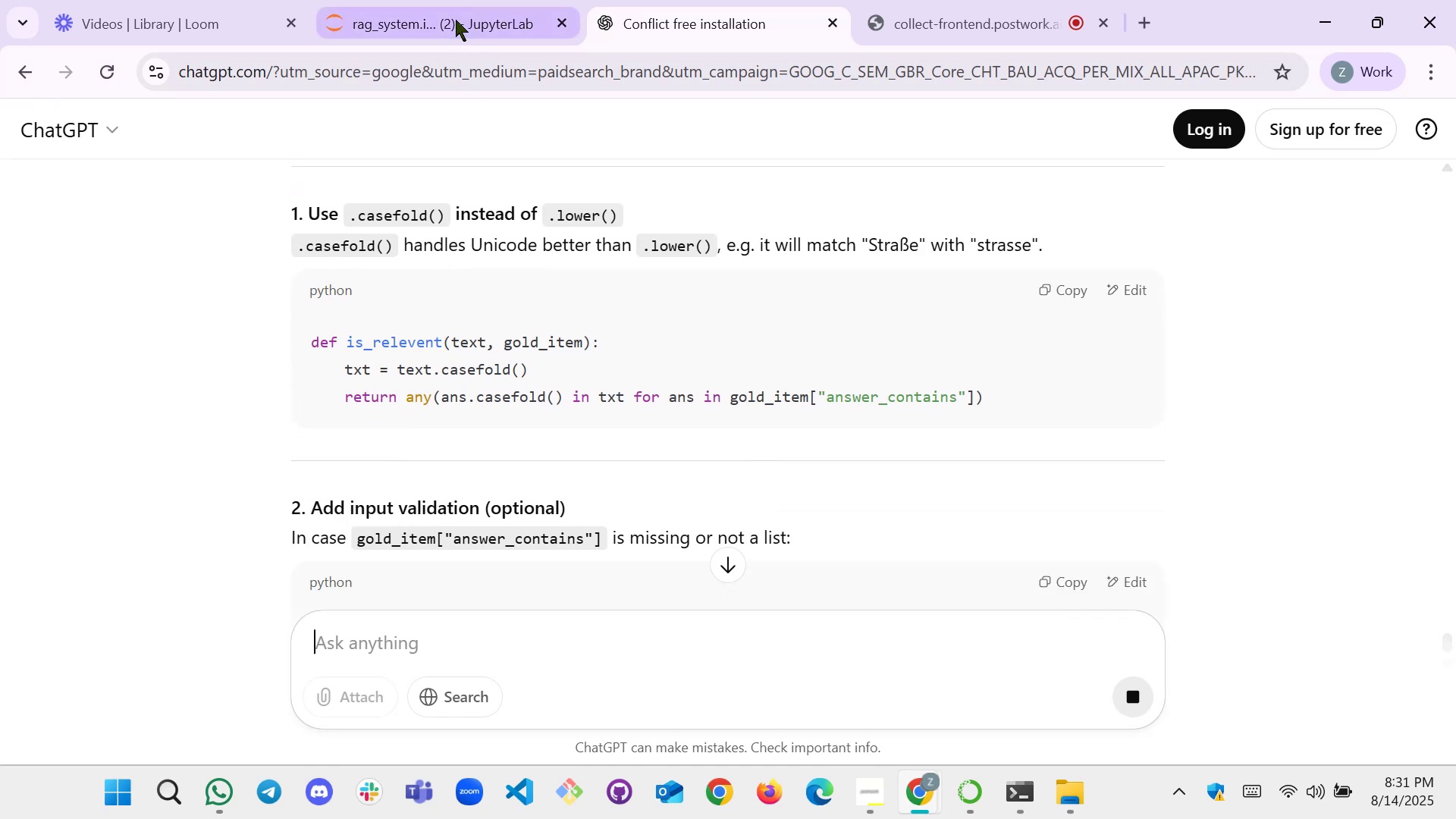 
left_click([456, 20])
 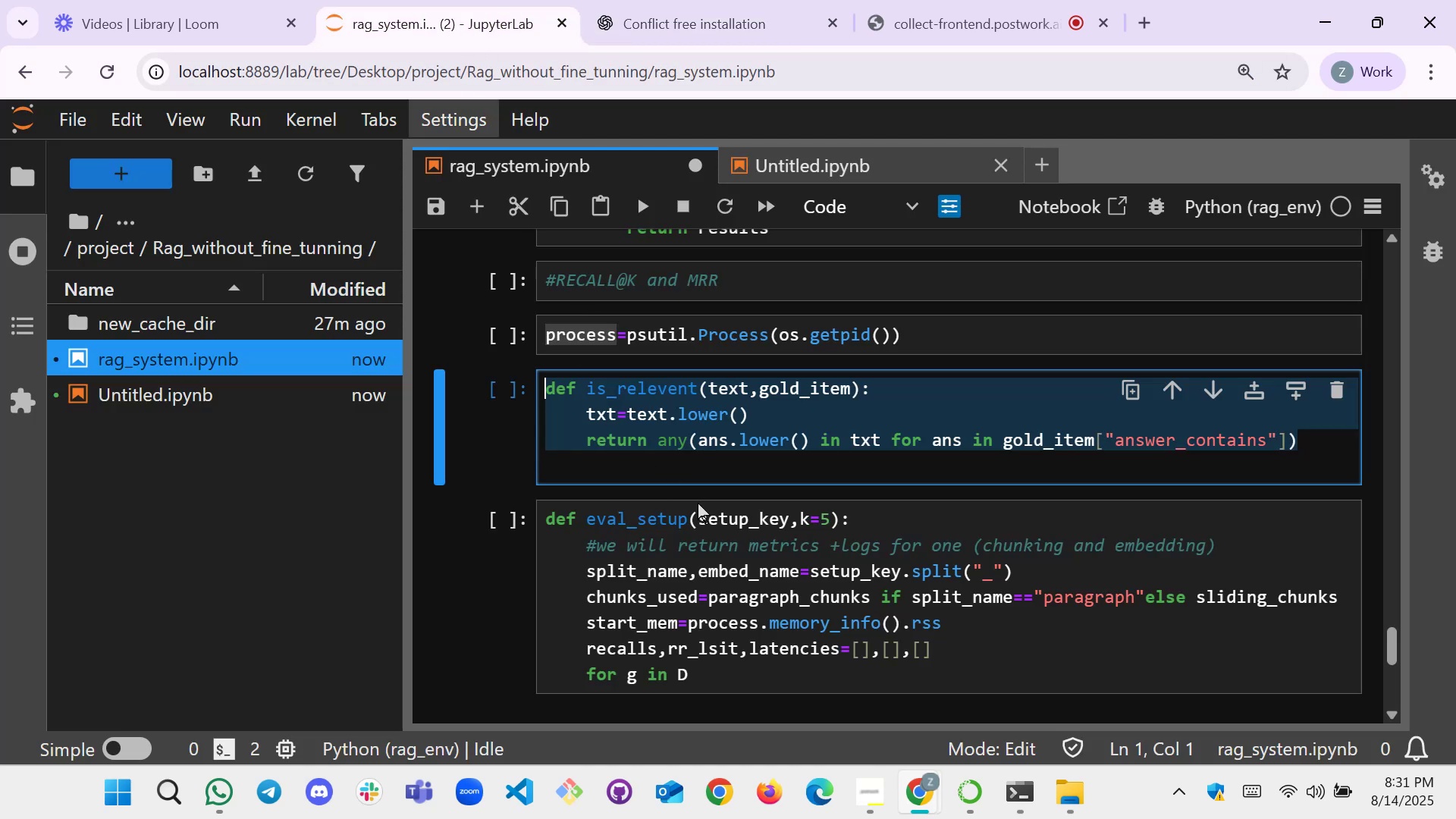 
scroll: coordinate [865, 497], scroll_direction: down, amount: 1.0
 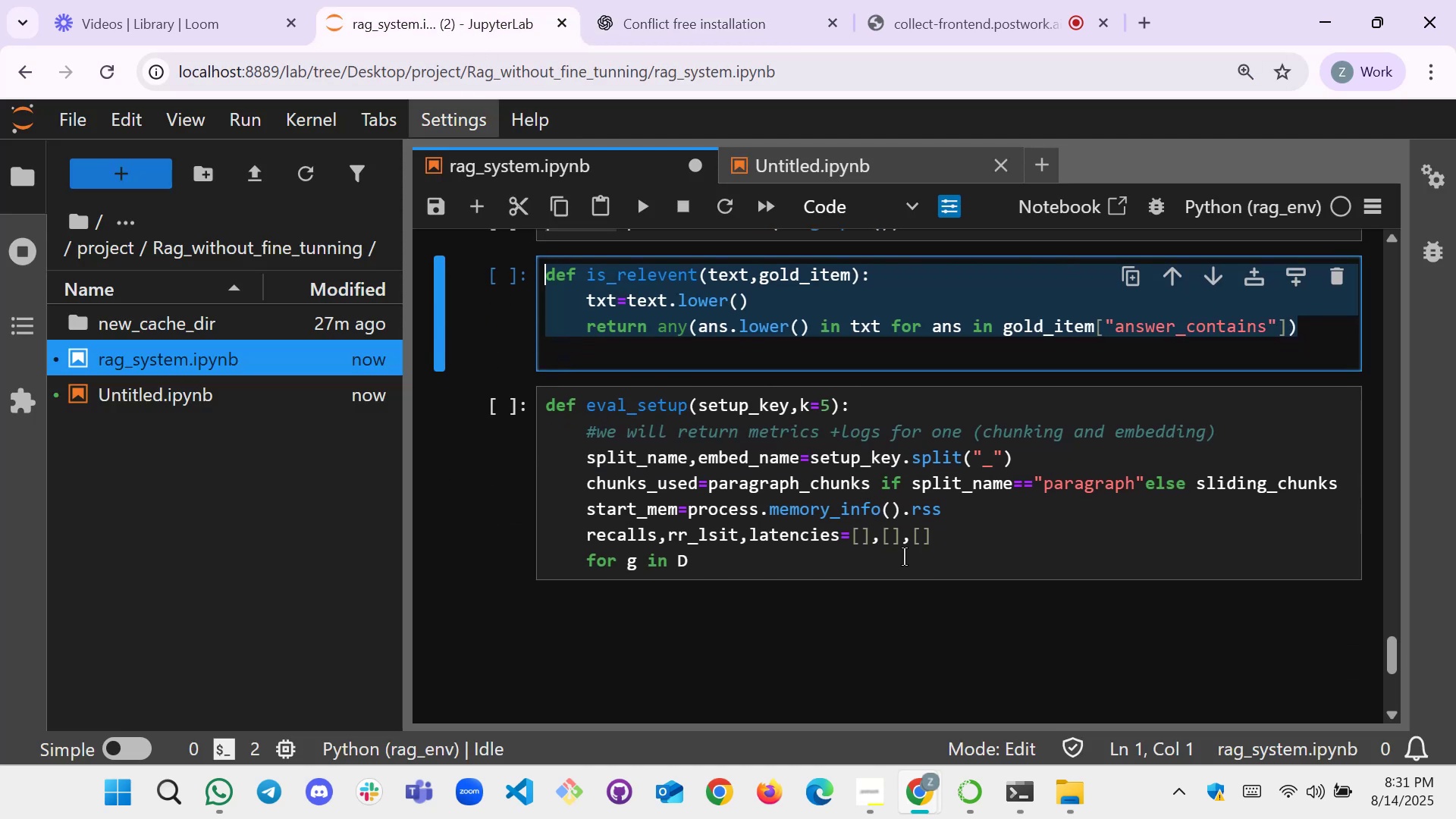 
left_click([799, 569])
 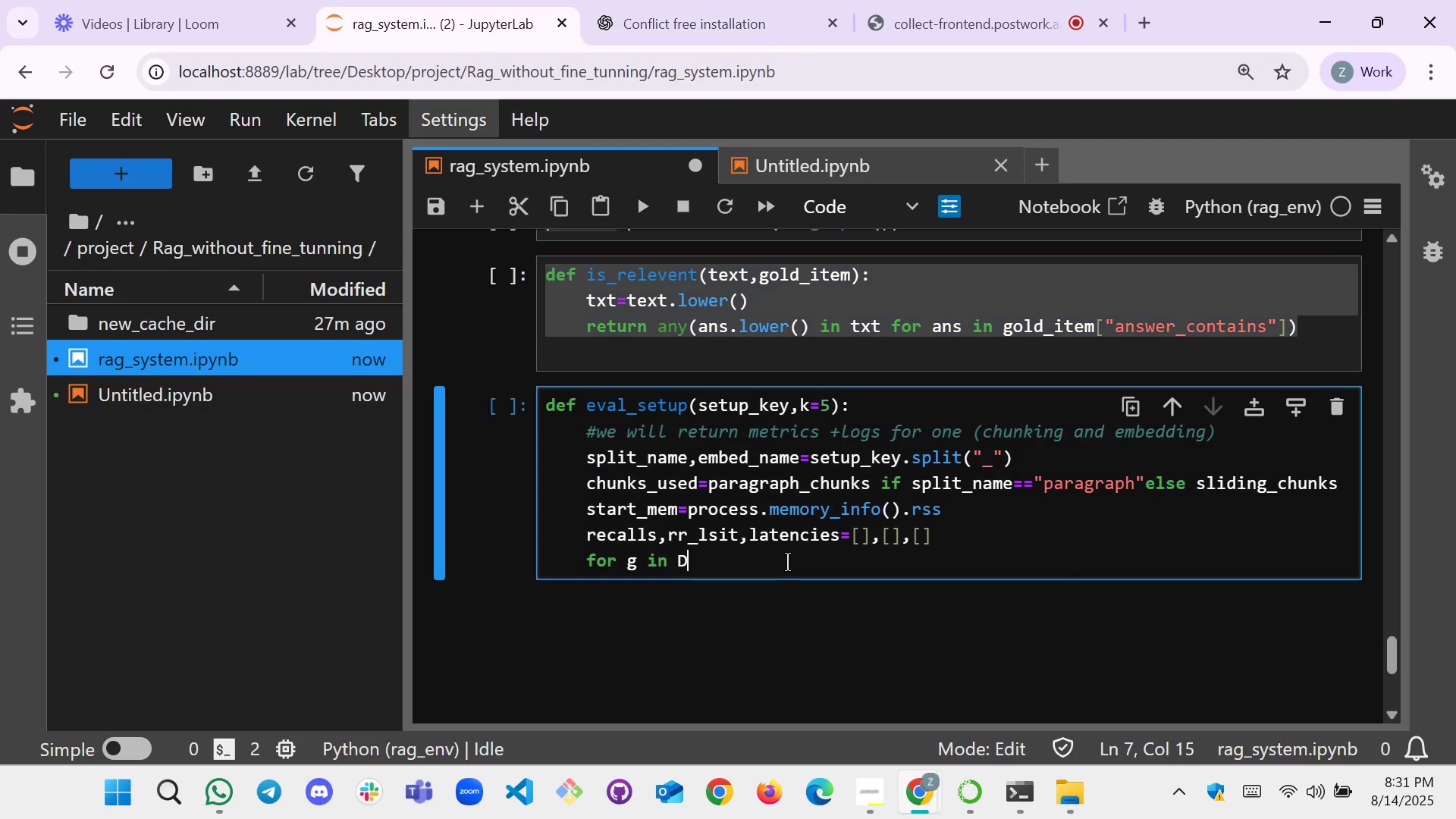 
scroll: coordinate [779, 531], scroll_direction: up, amount: 2.0
 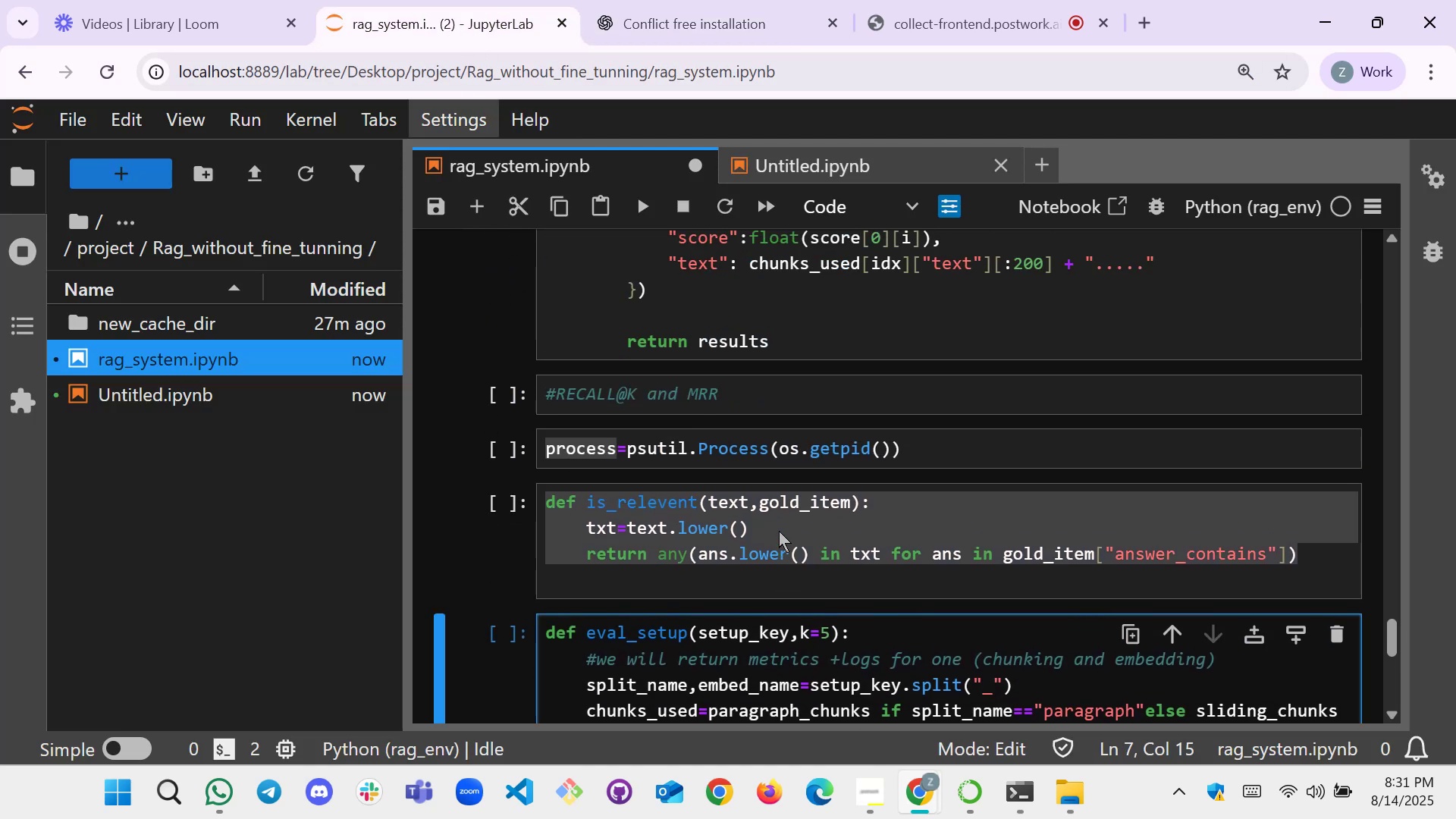 
scroll: coordinate [812, 308], scroll_direction: down, amount: 2.0
 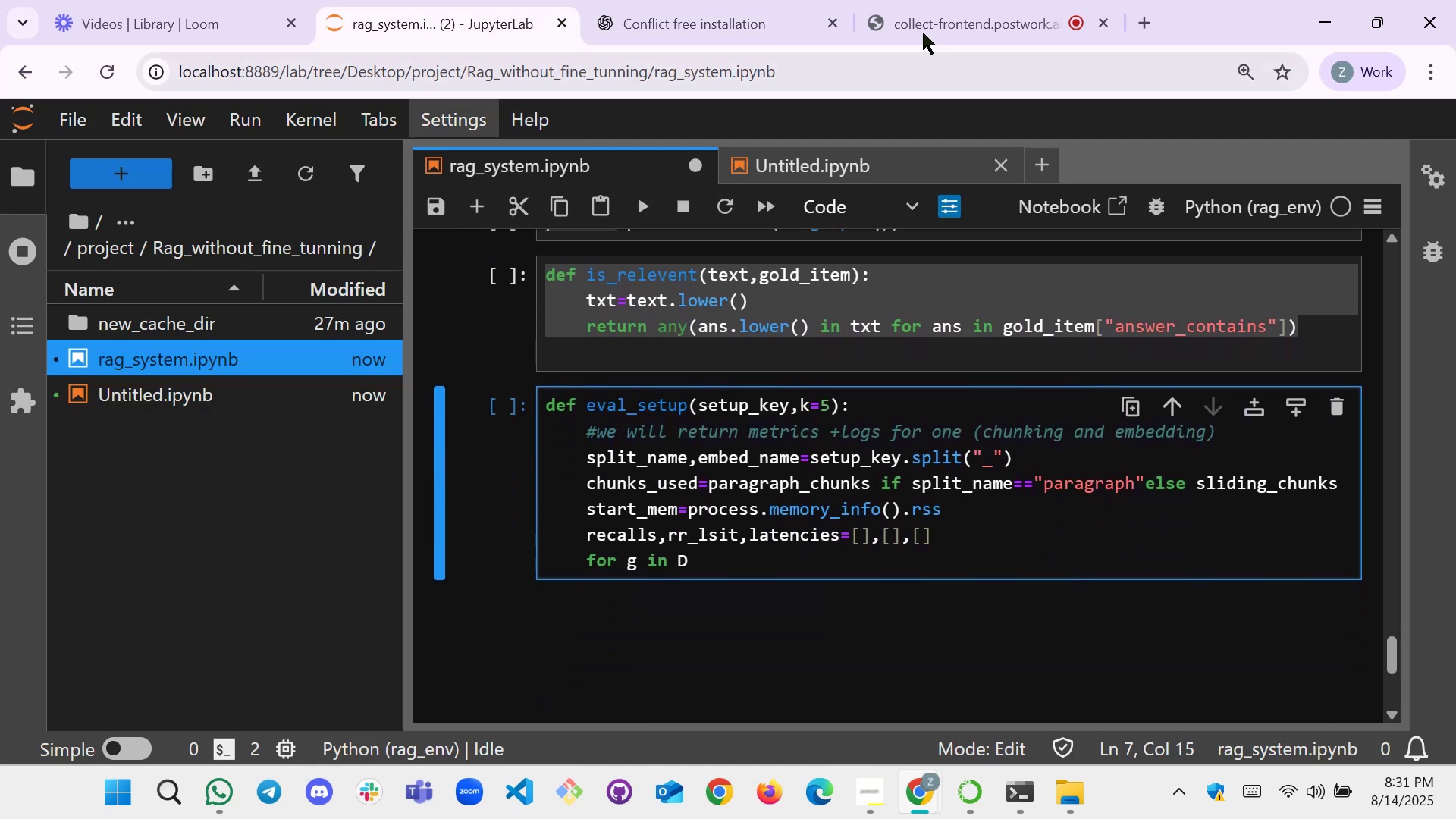 
left_click([943, 0])
 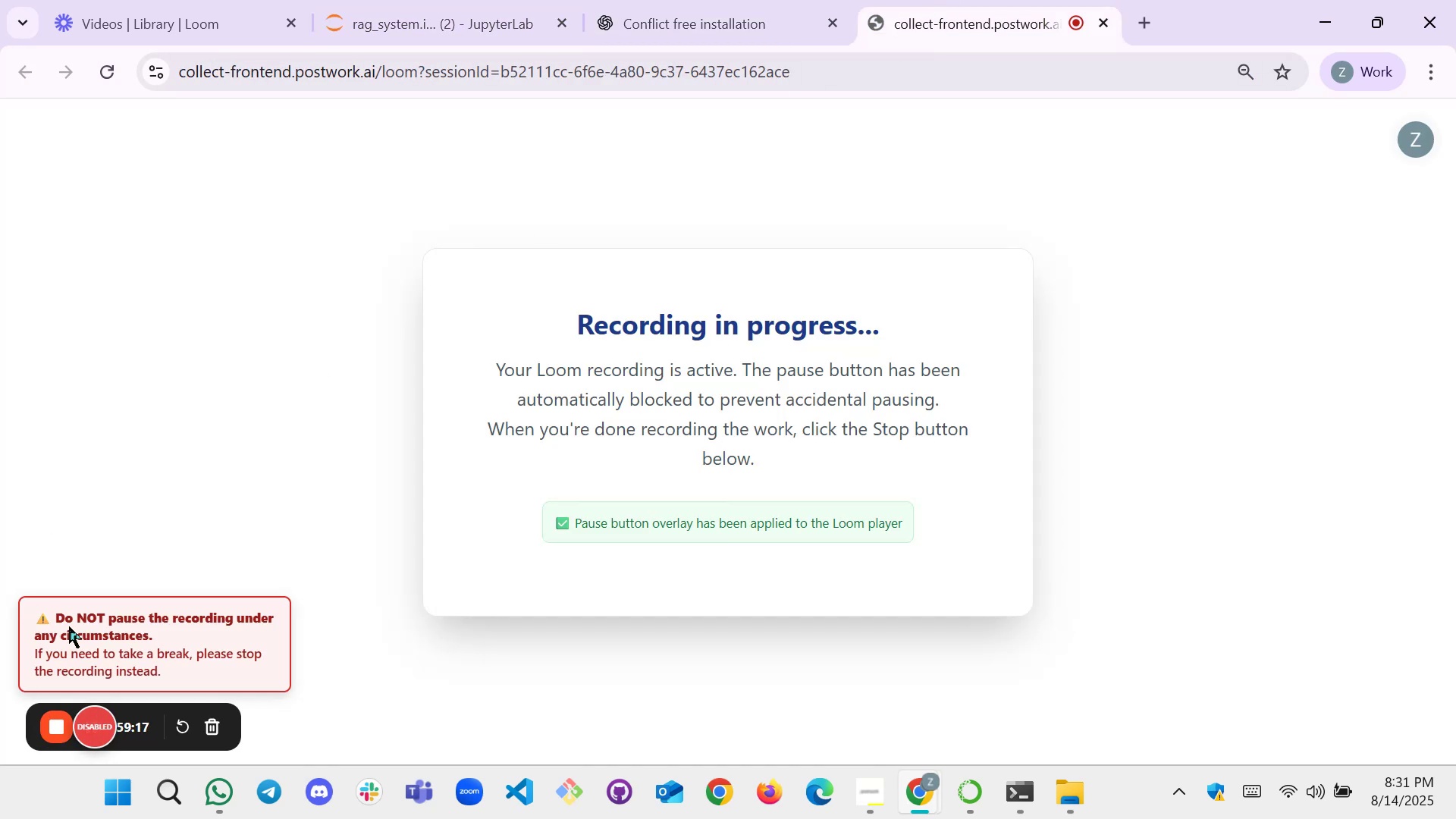 
left_click([375, 20])
 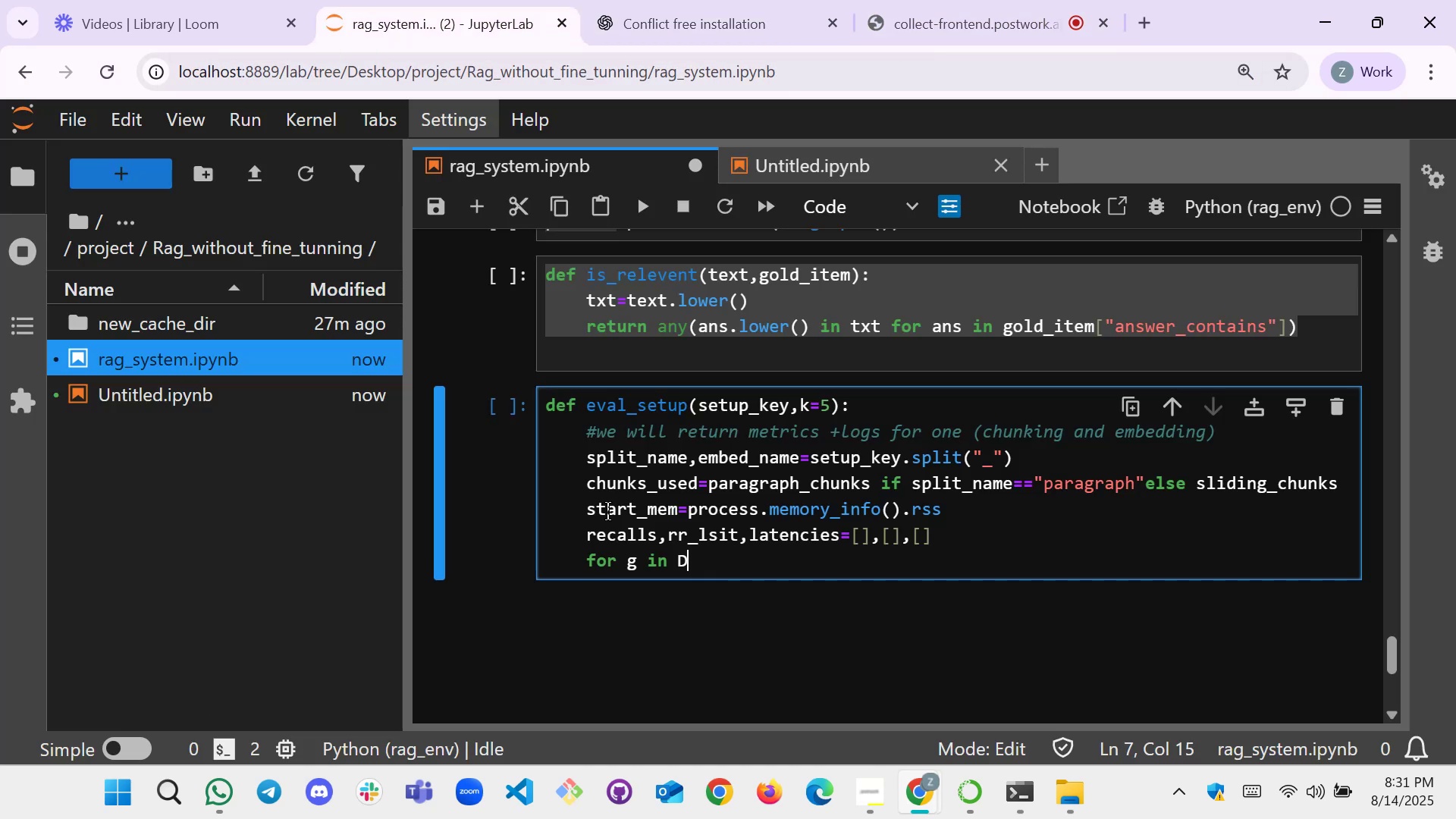 
scroll: coordinate [771, 362], scroll_direction: none, amount: 0.0
 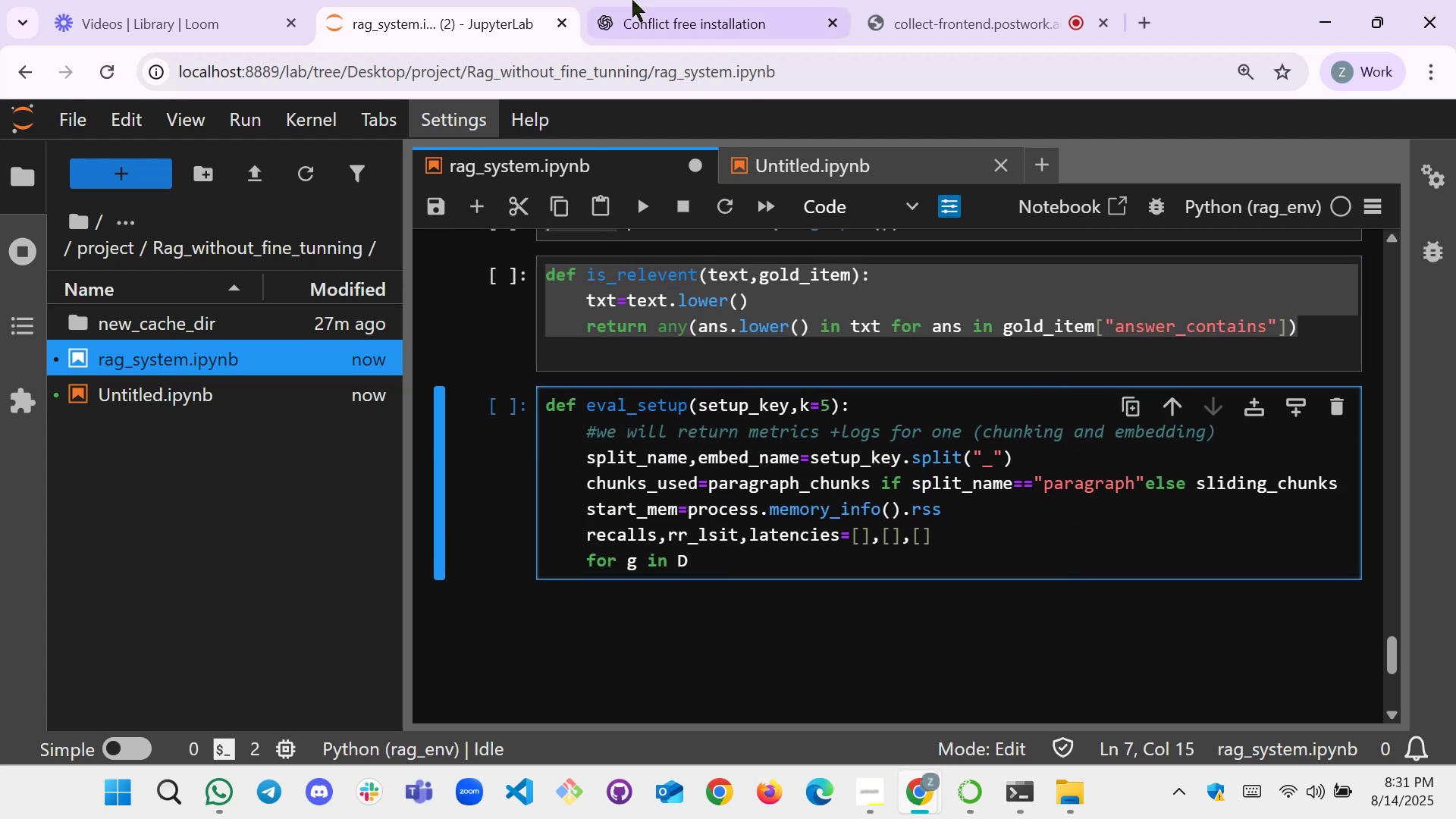 
left_click([630, 0])
 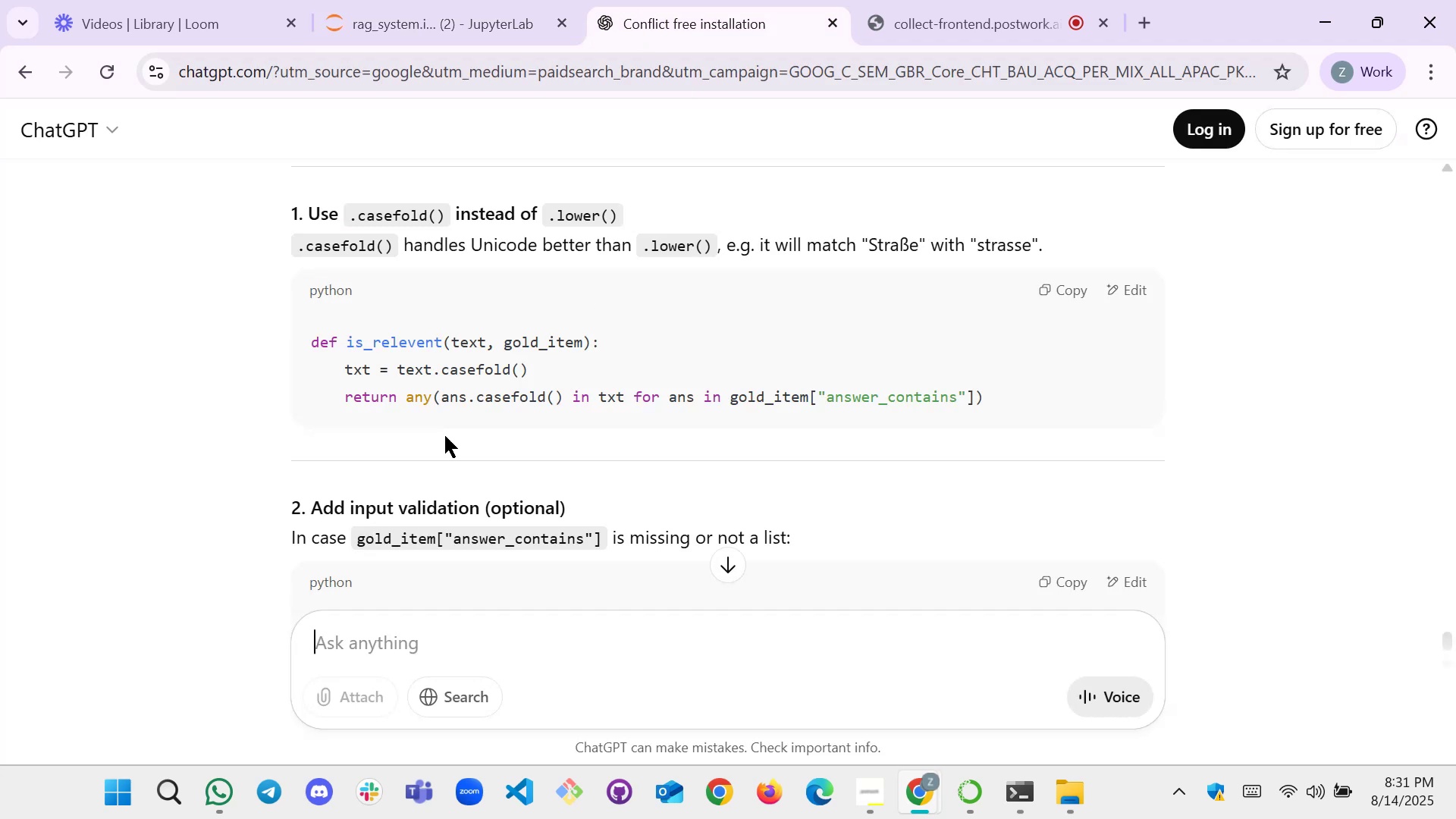 
scroll: coordinate [507, 416], scroll_direction: down, amount: 2.0
 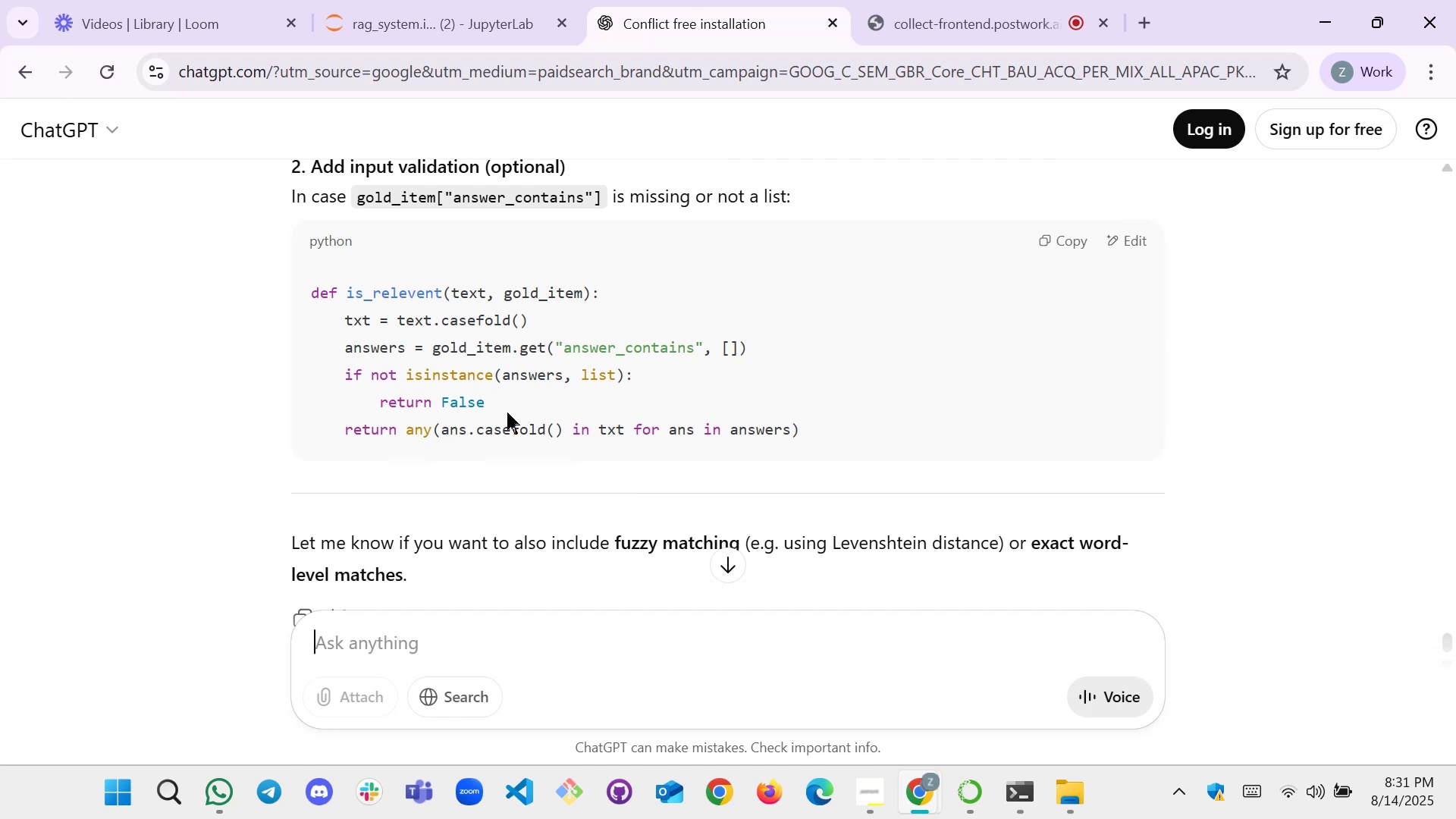 
wait(13.92)
 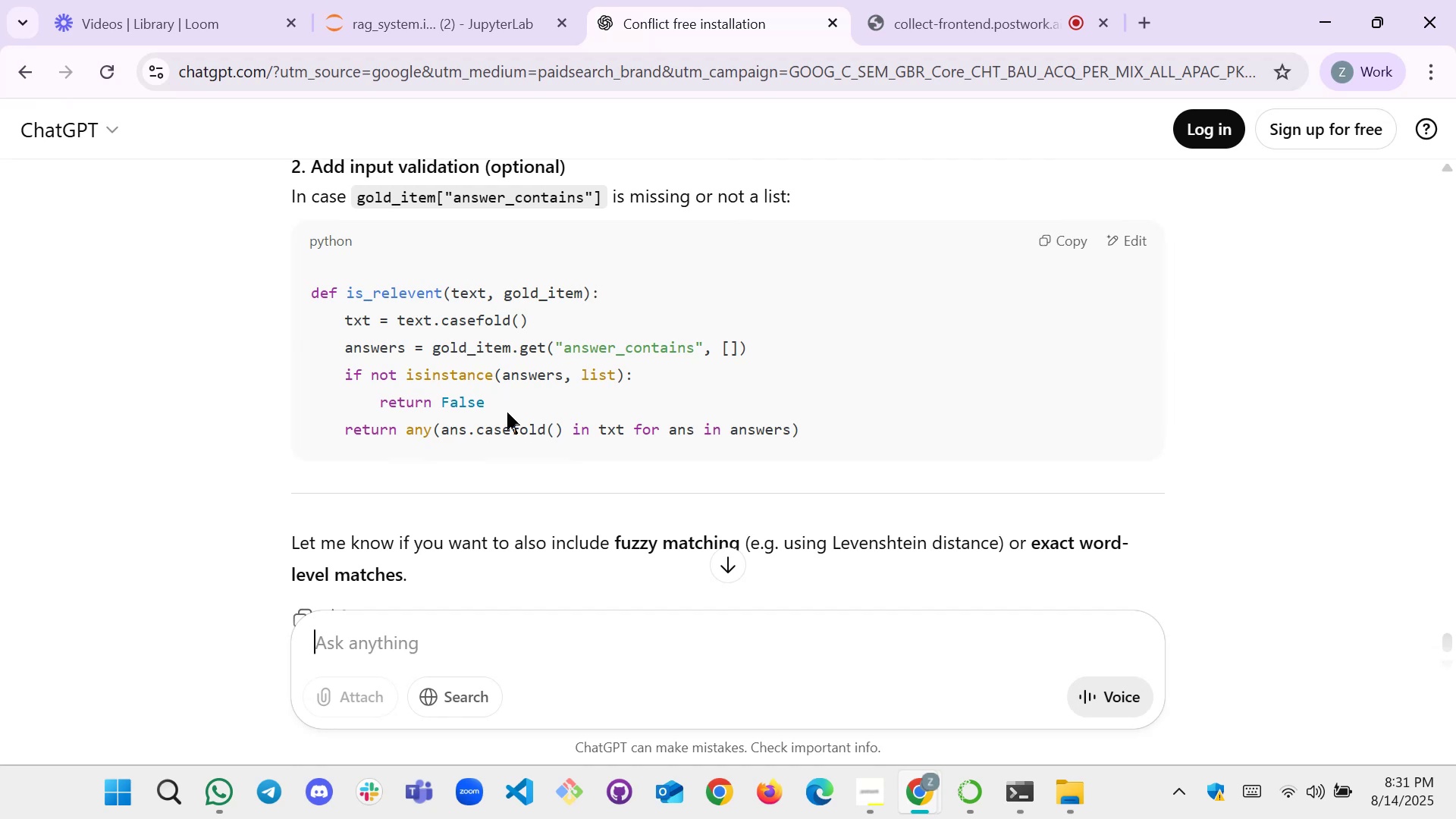 
scroll: coordinate [628, 378], scroll_direction: down, amount: 4.0
 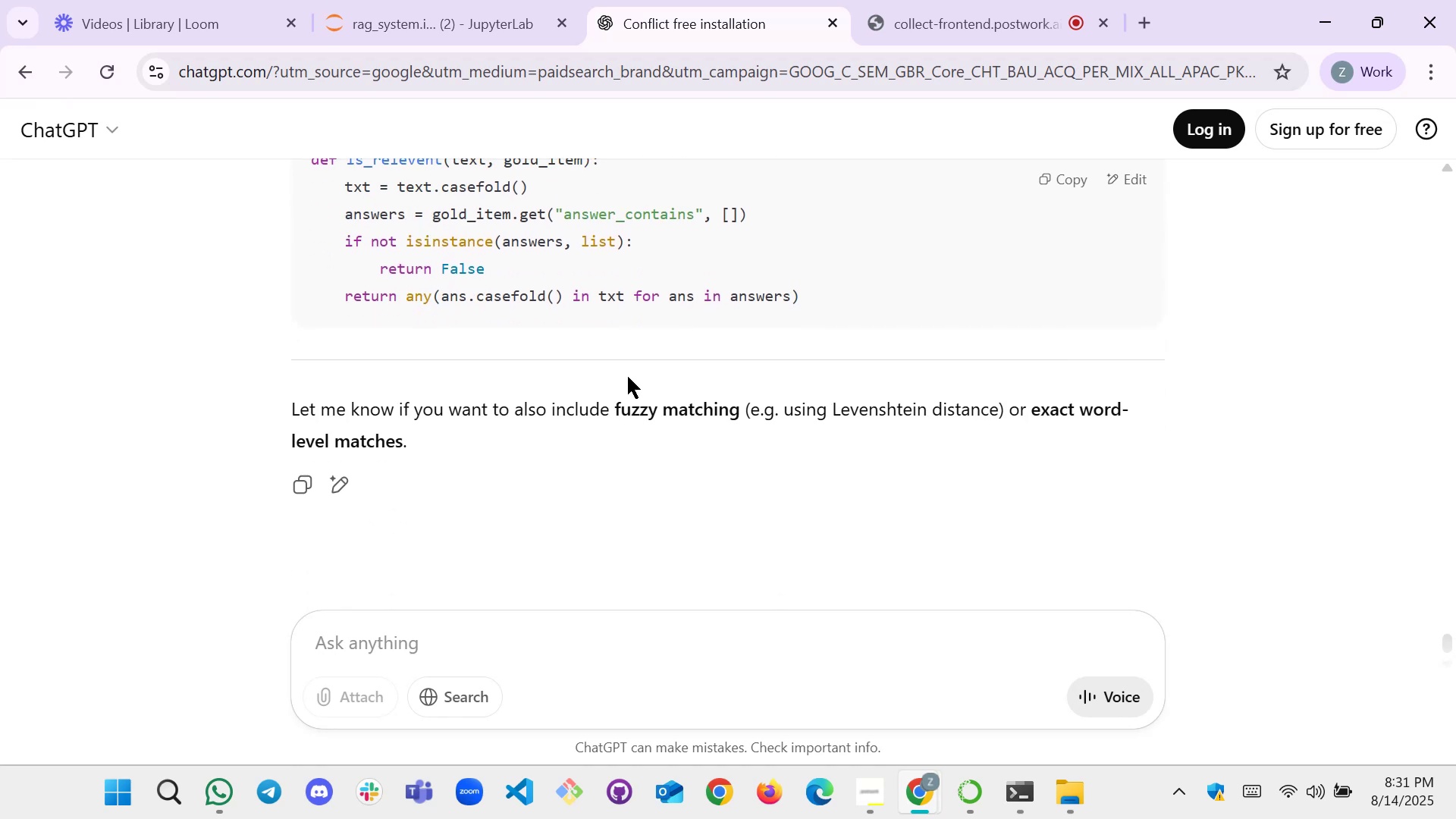 
scroll: coordinate [620, 377], scroll_direction: up, amount: 2.0
 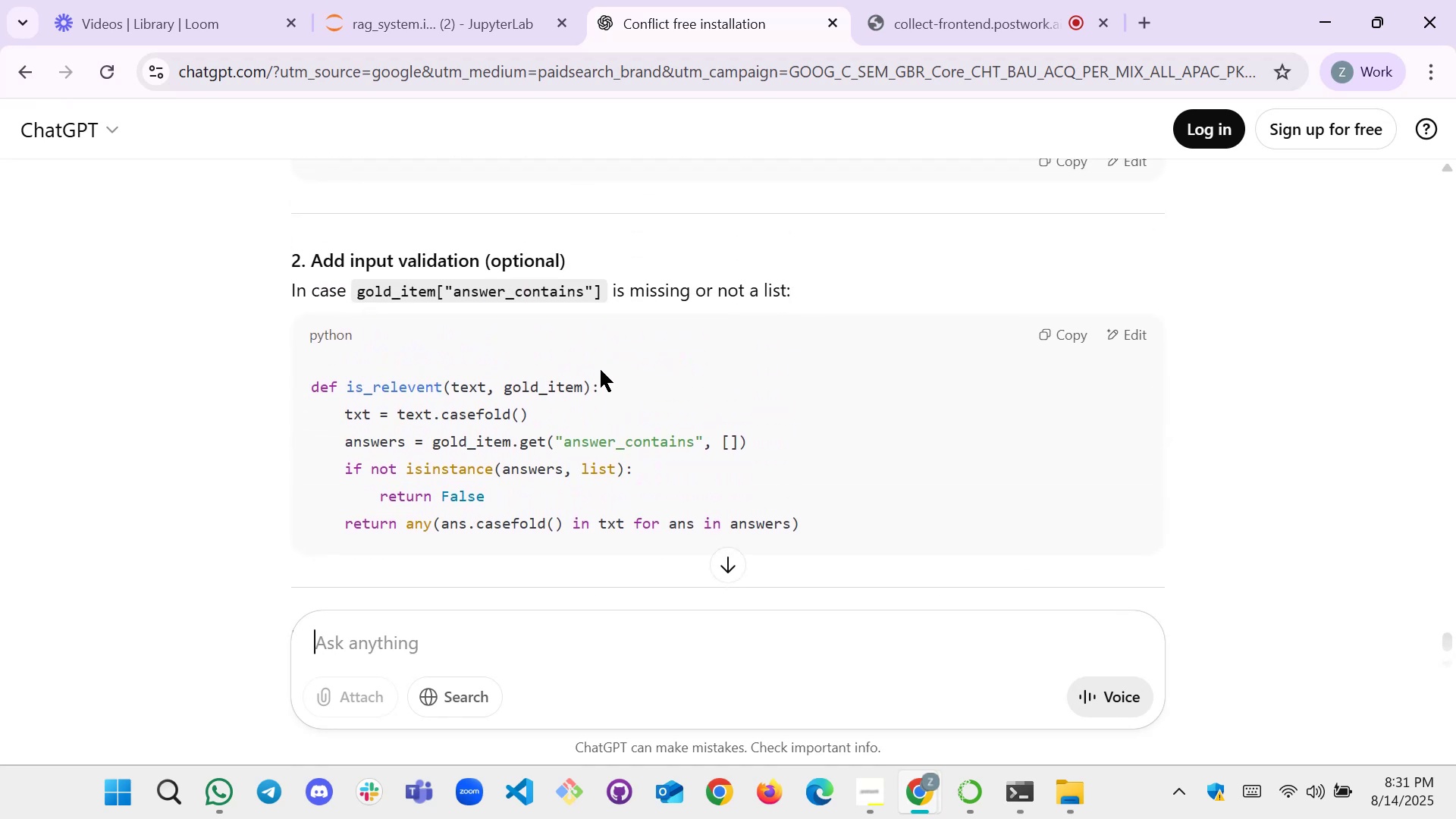 
wait(7.17)
 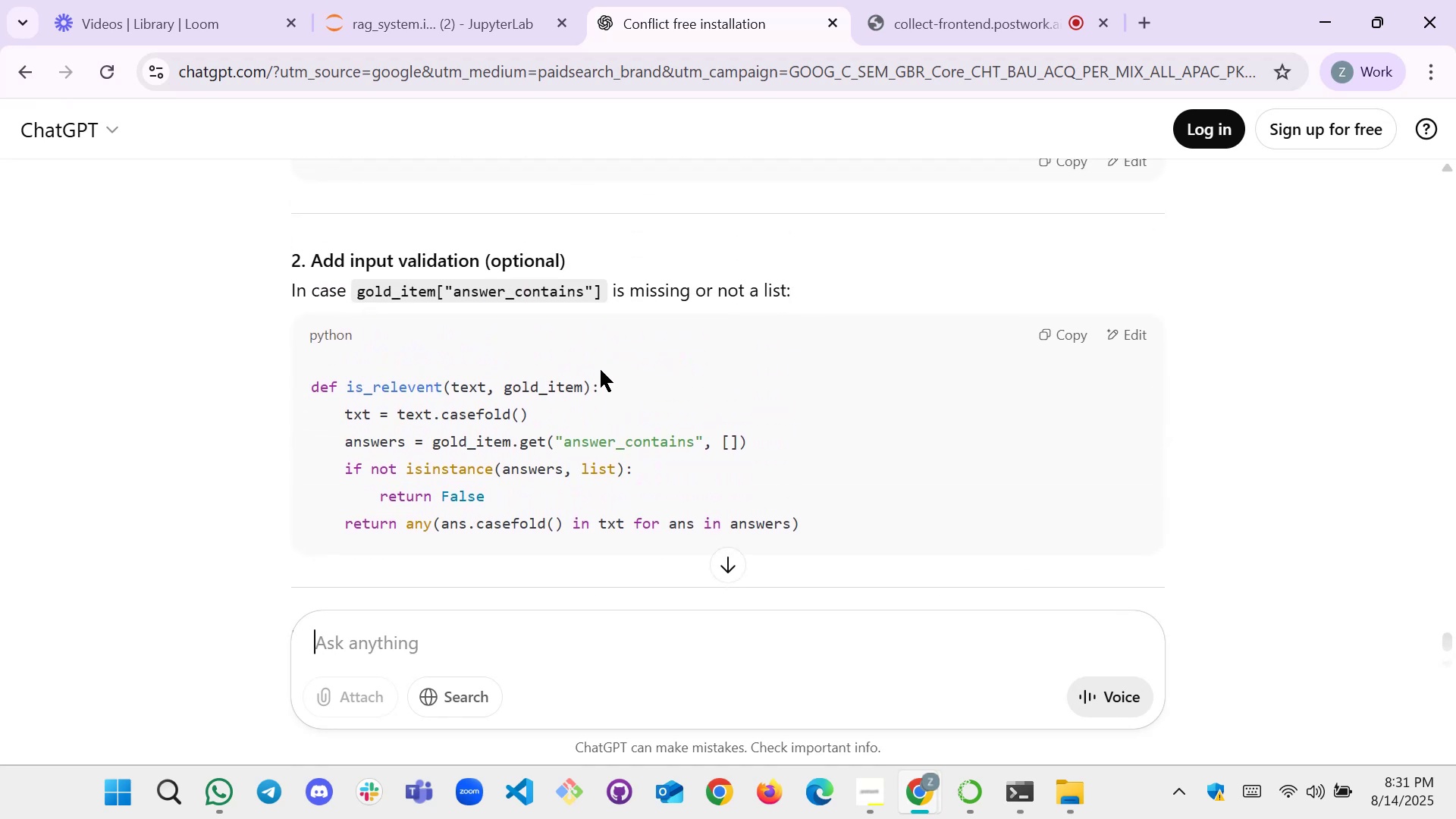 
scroll: coordinate [540, 381], scroll_direction: down, amount: 1.0
 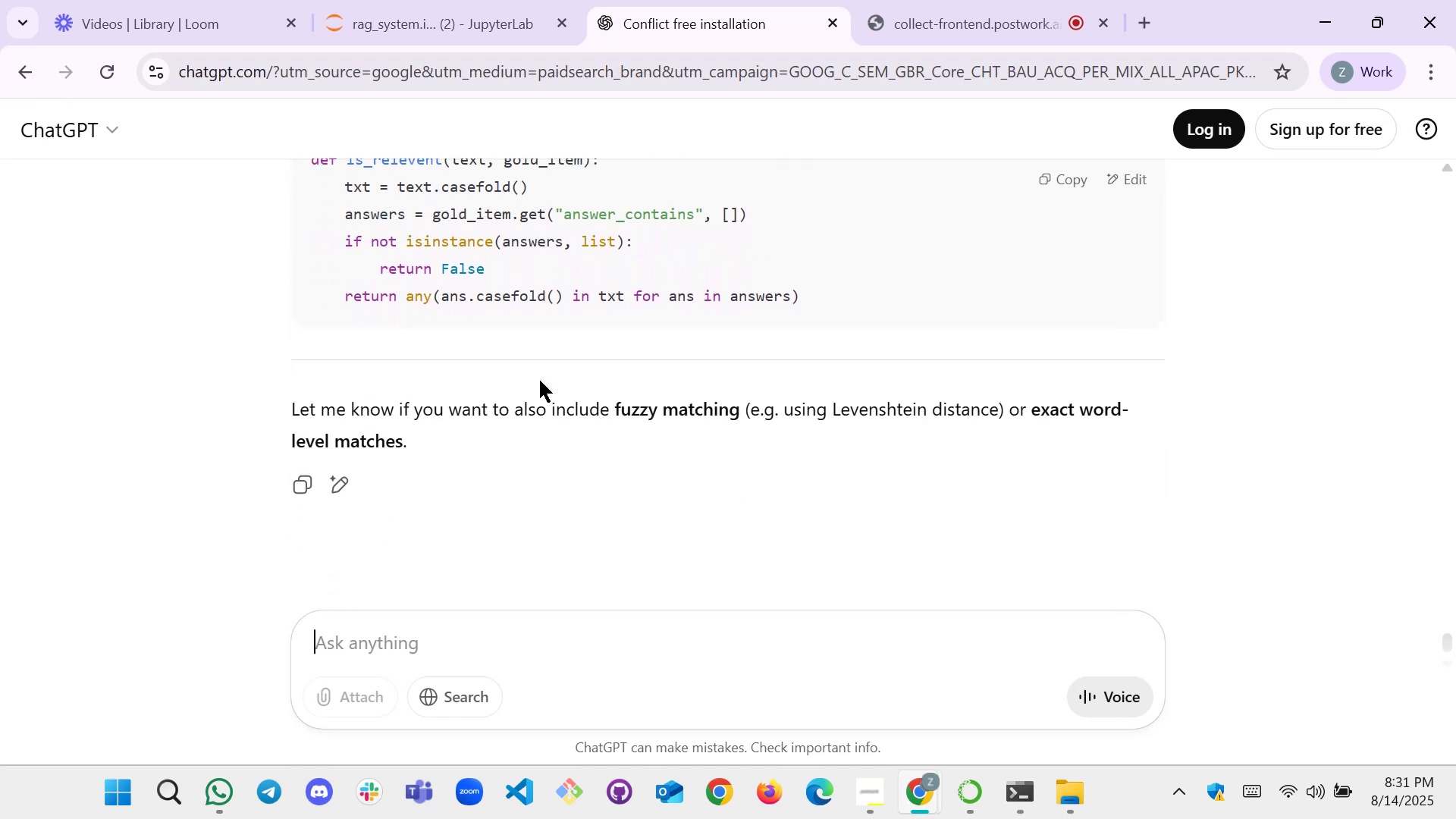 
scroll: coordinate [540, 381], scroll_direction: up, amount: 1.0
 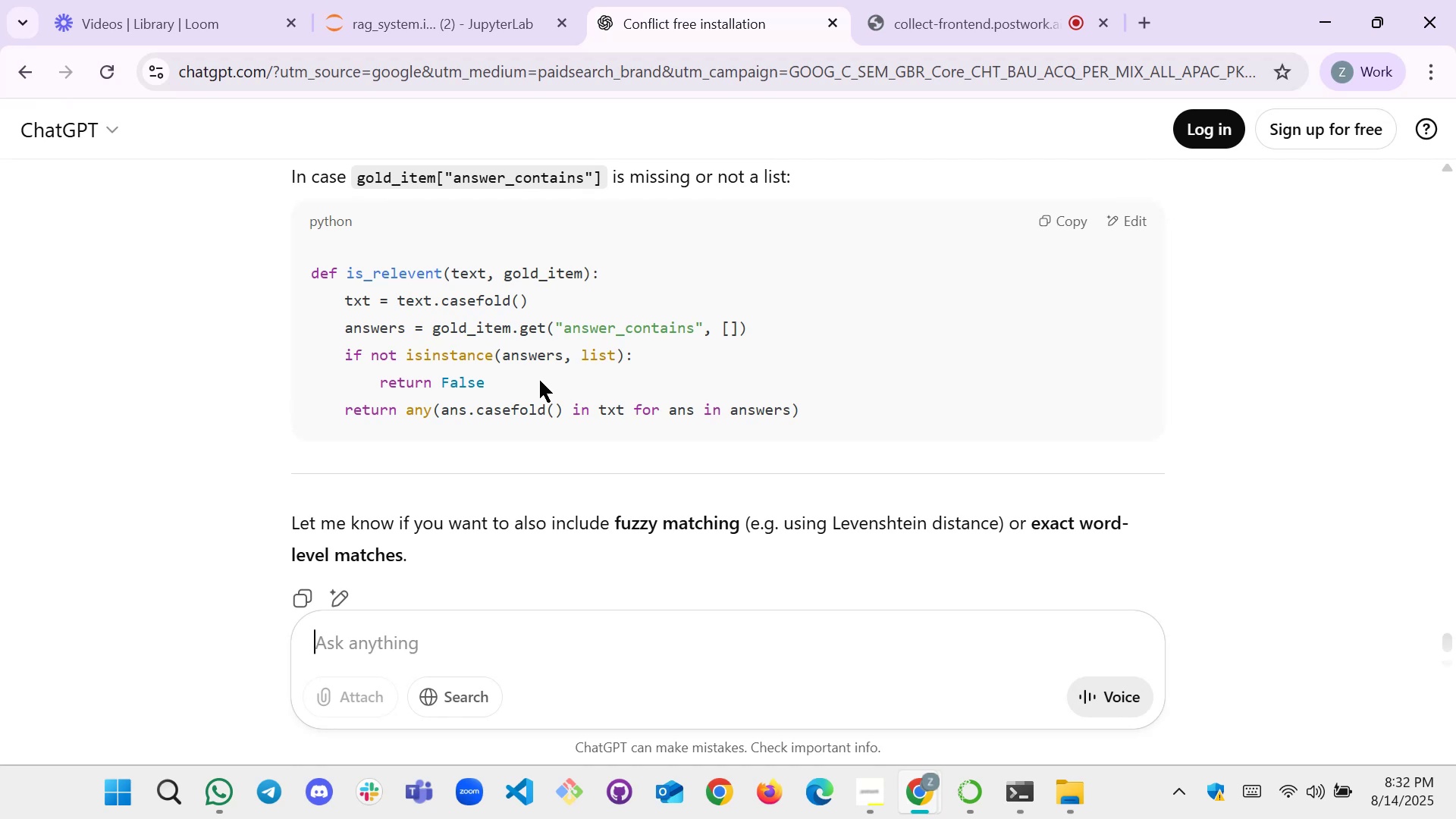 
wait(5.3)
 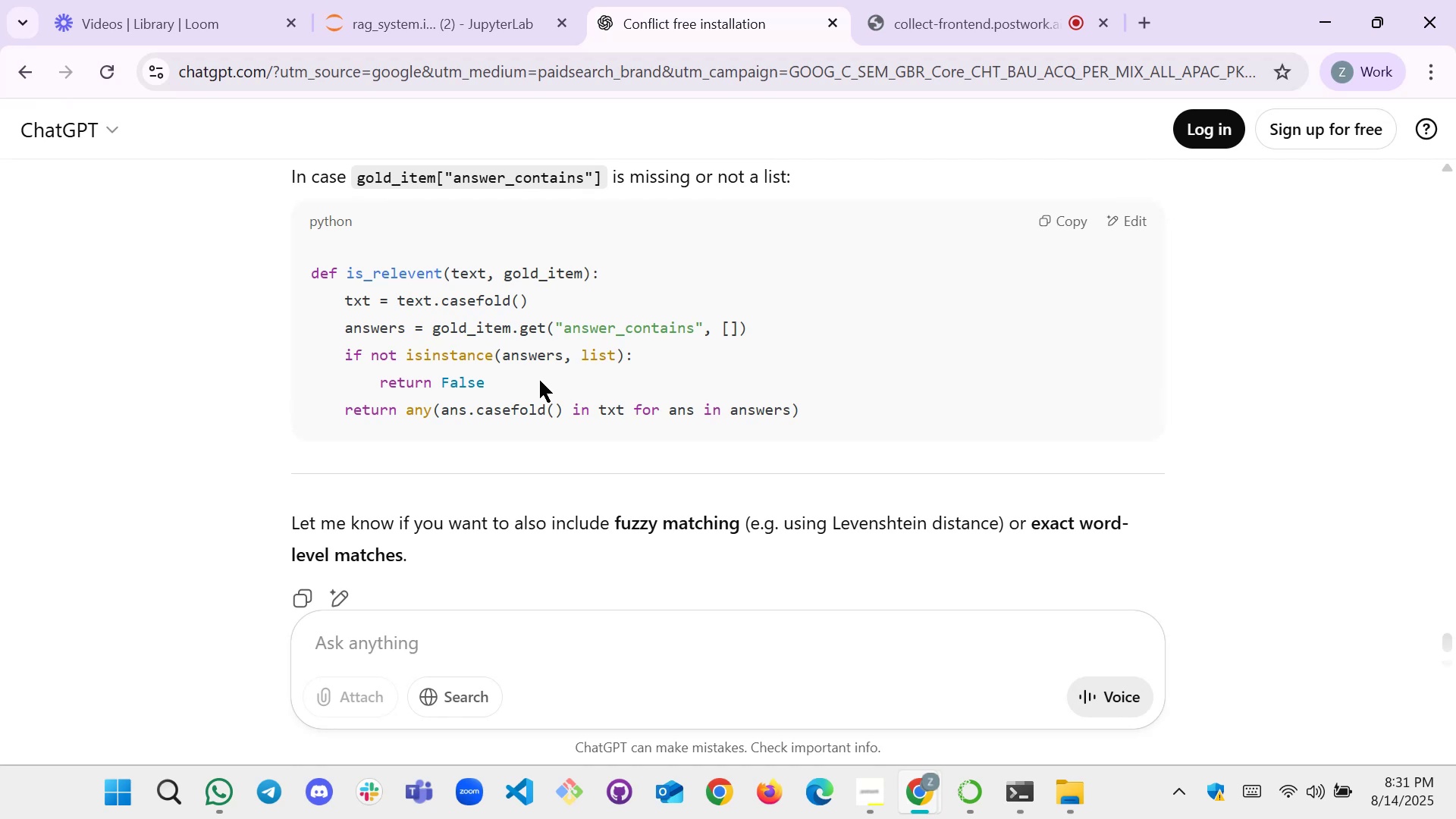 
scroll: coordinate [540, 381], scroll_direction: up, amount: 1.0
 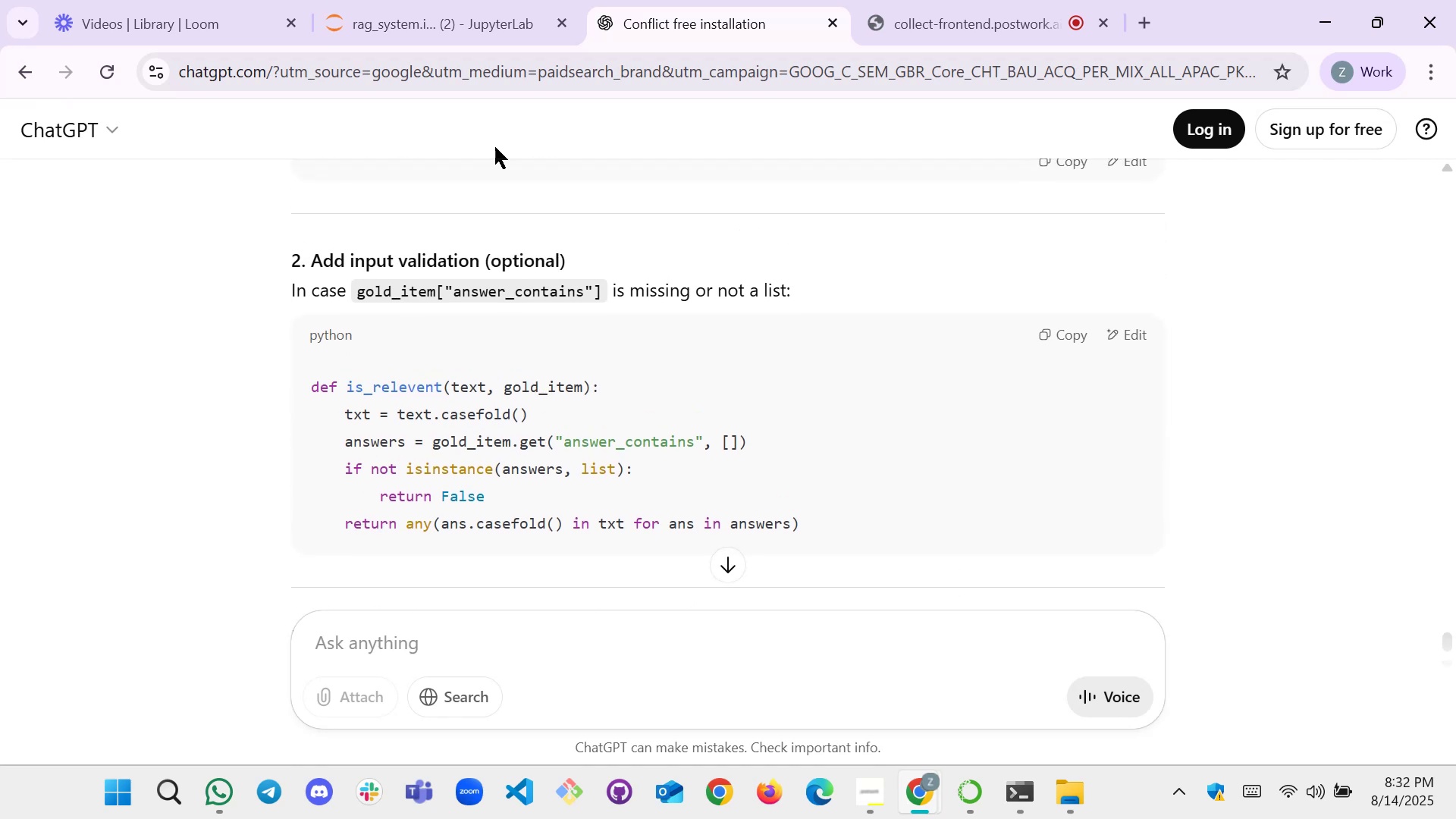 
left_click([460, 0])
 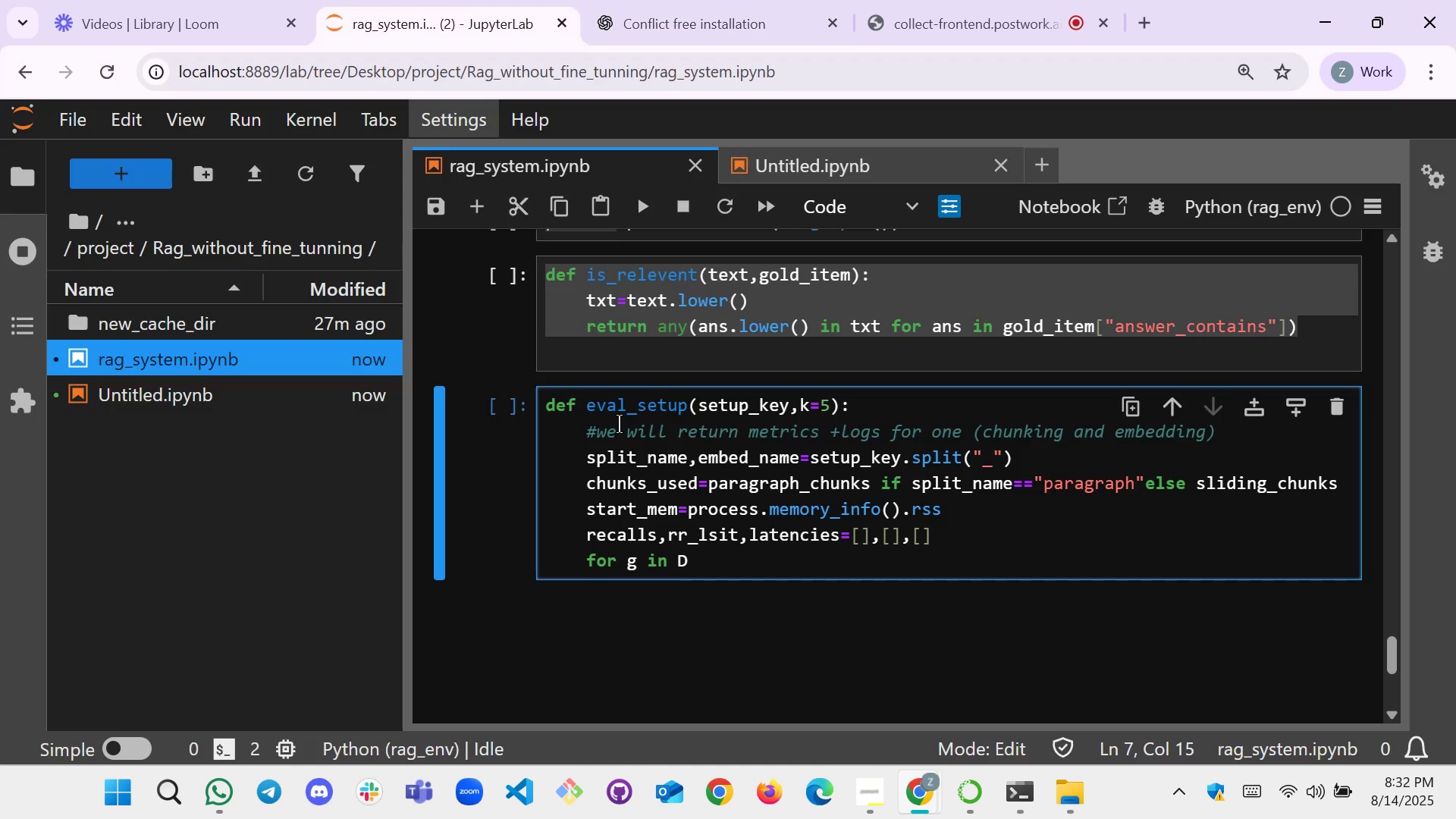 
scroll: coordinate [647, 413], scroll_direction: down, amount: 1.0
 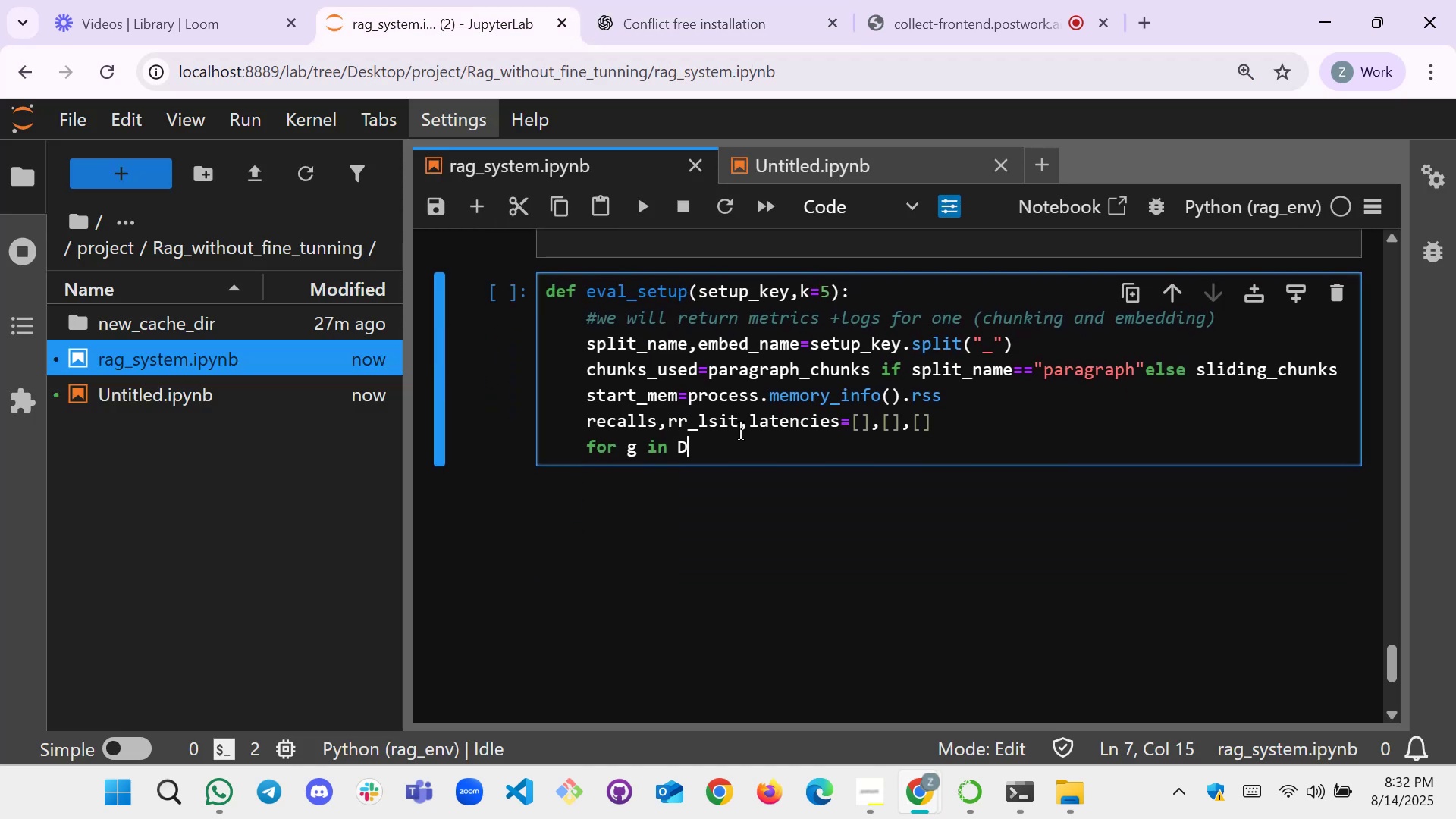 
left_click([736, 438])
 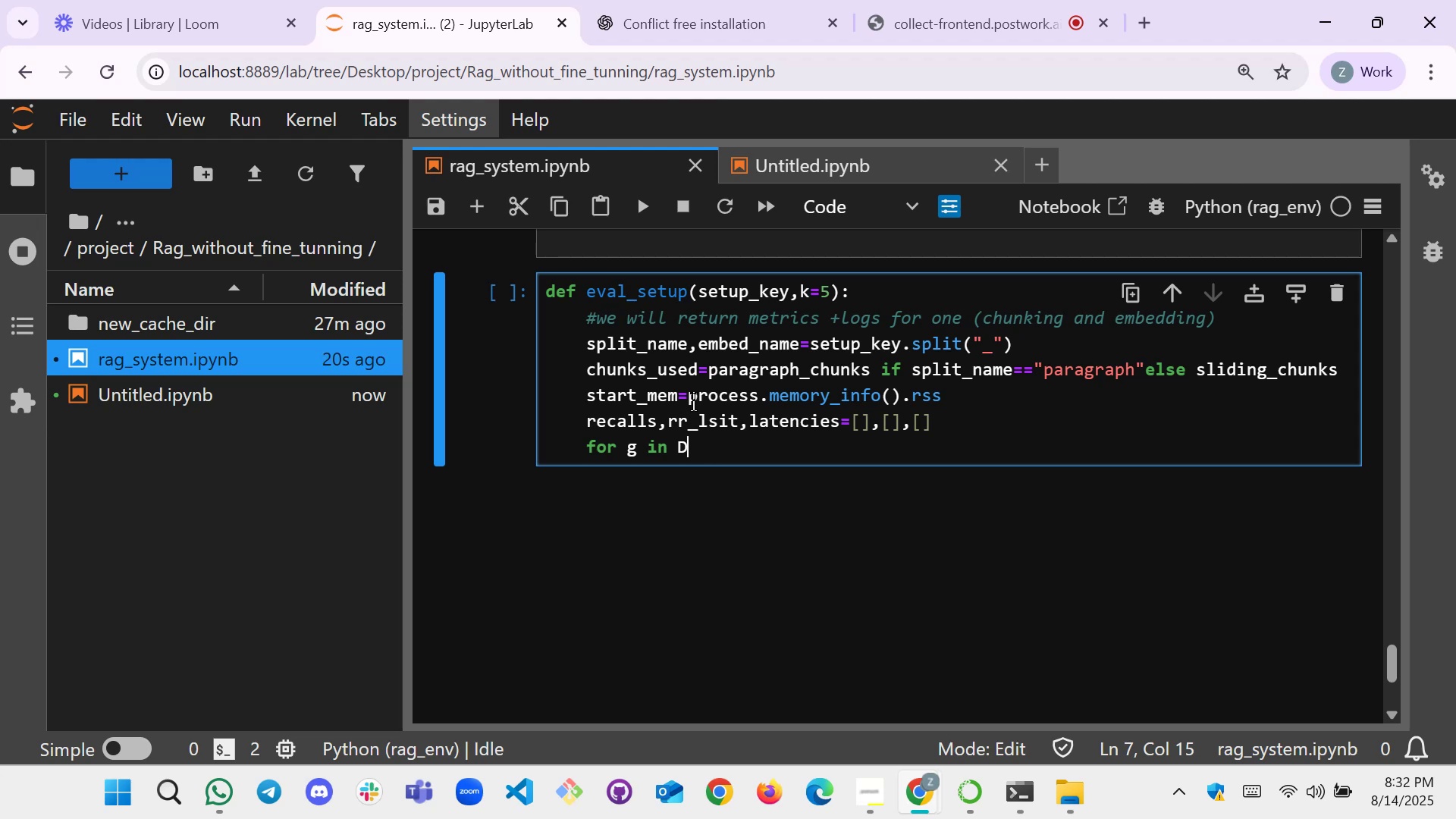 
wait(12.67)
 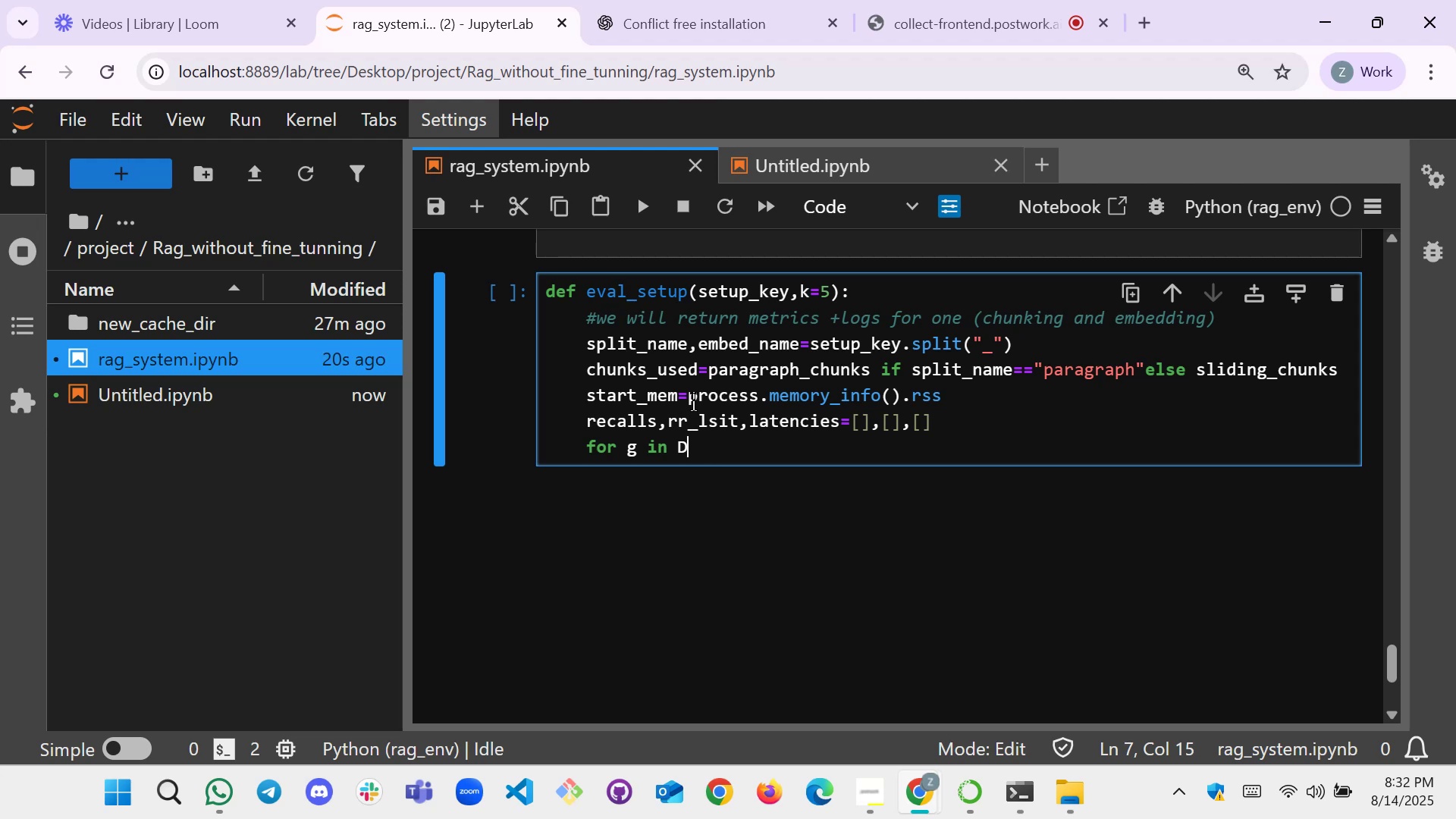 
left_click_drag(start_coordinate=[710, 457], to_coordinate=[590, 459])
 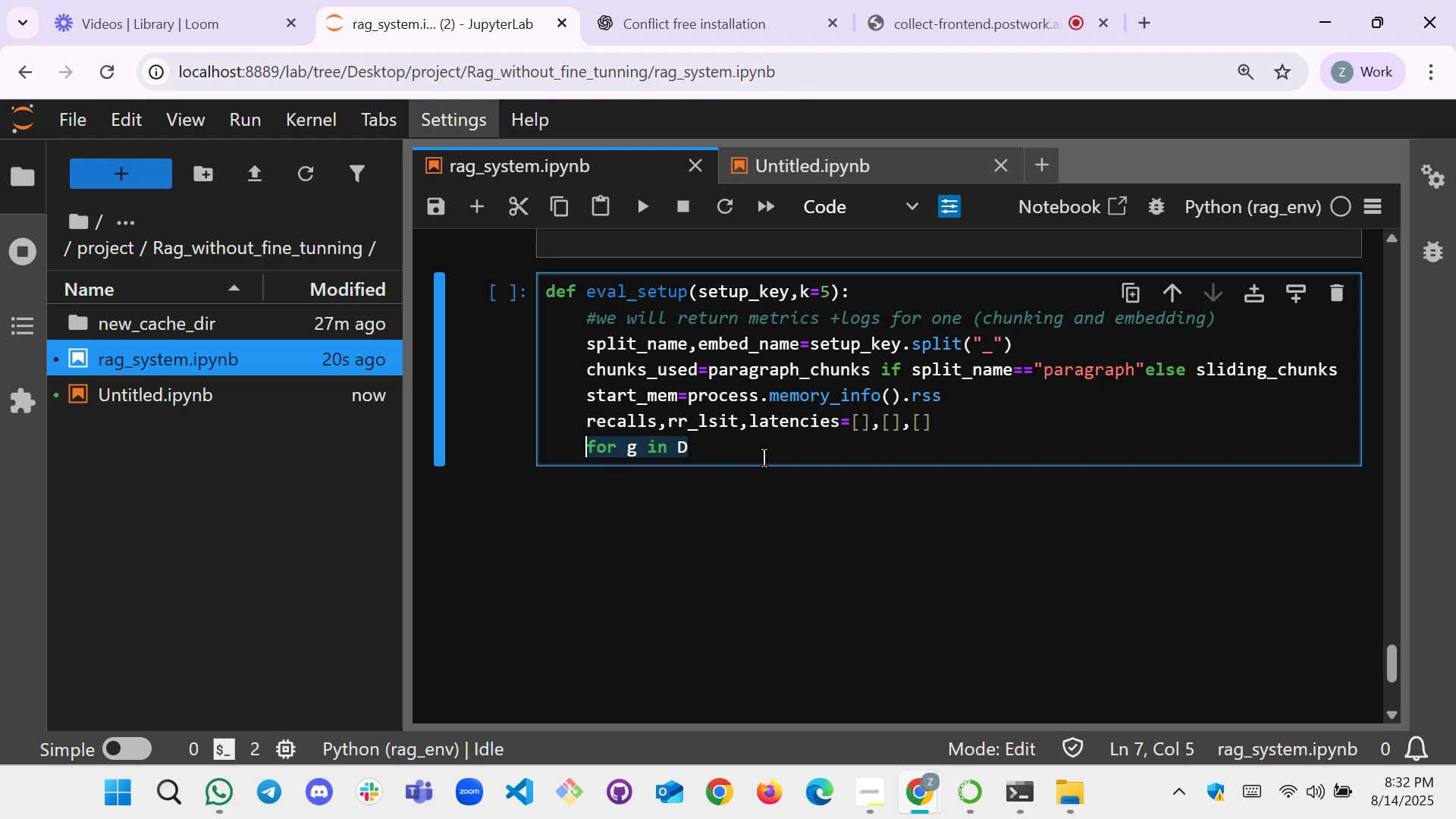 
key(Backspace)
 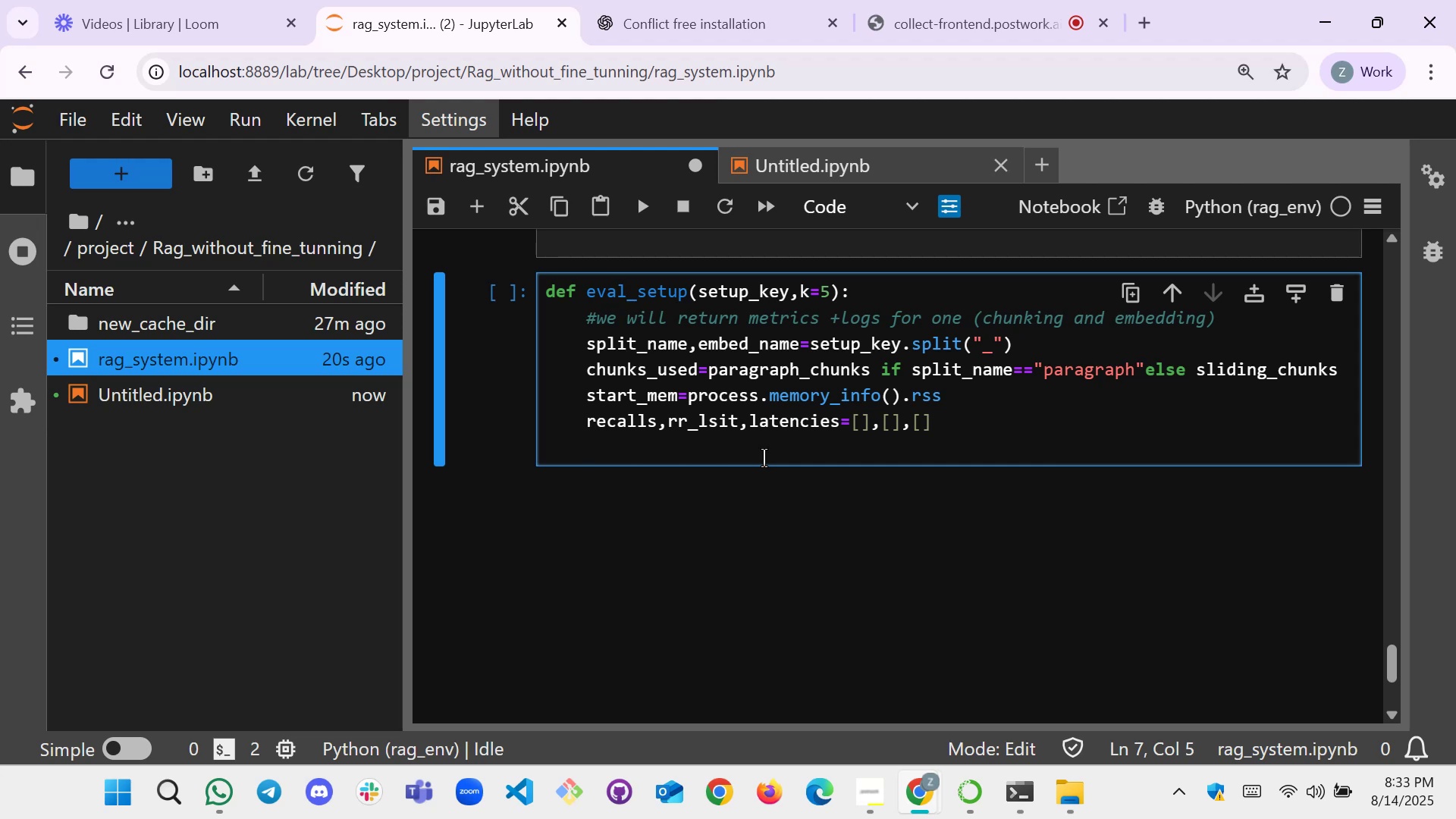 
wait(56.17)
 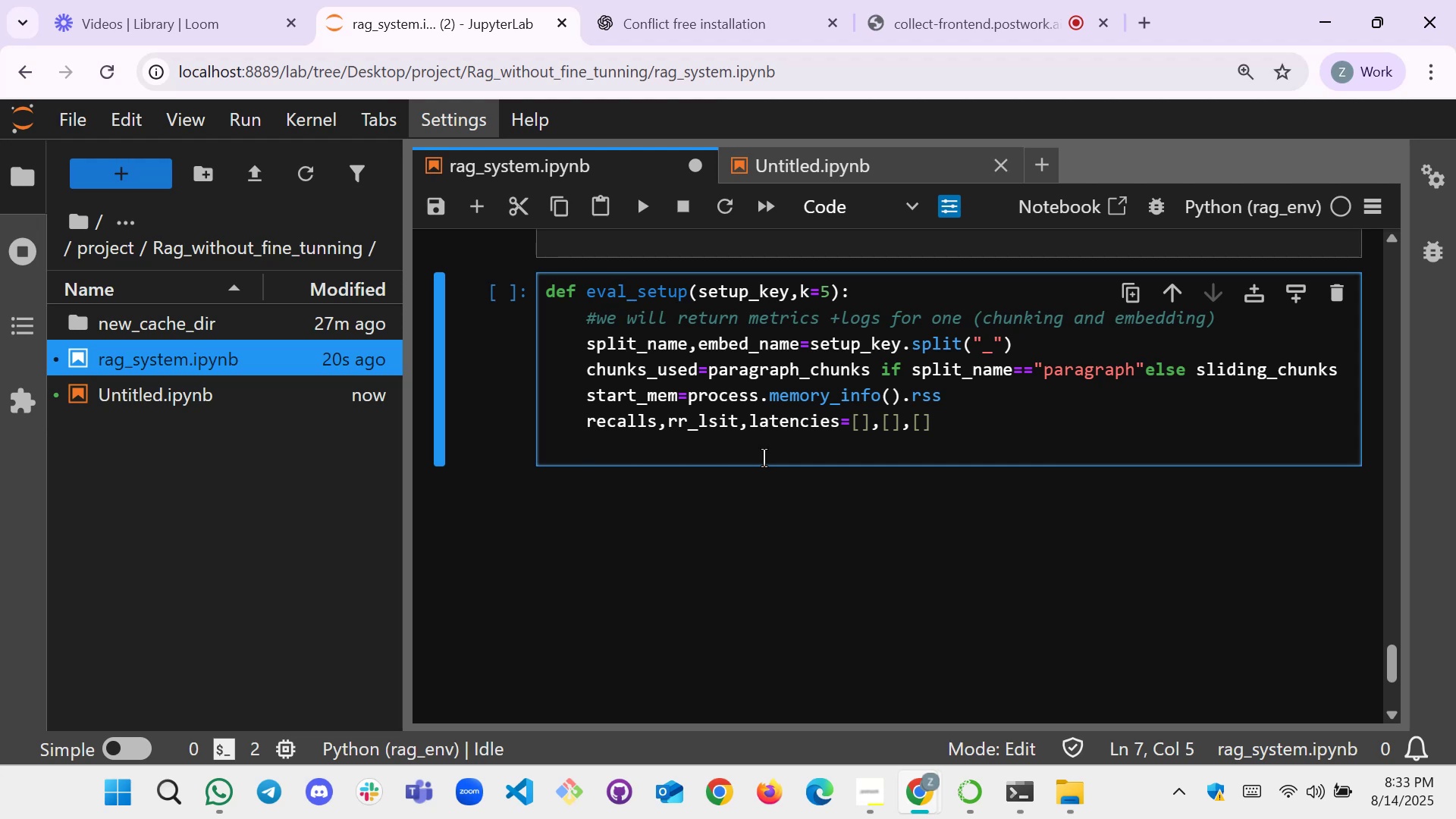 
scroll: coordinate [694, 383], scroll_direction: up, amount: 3.0
 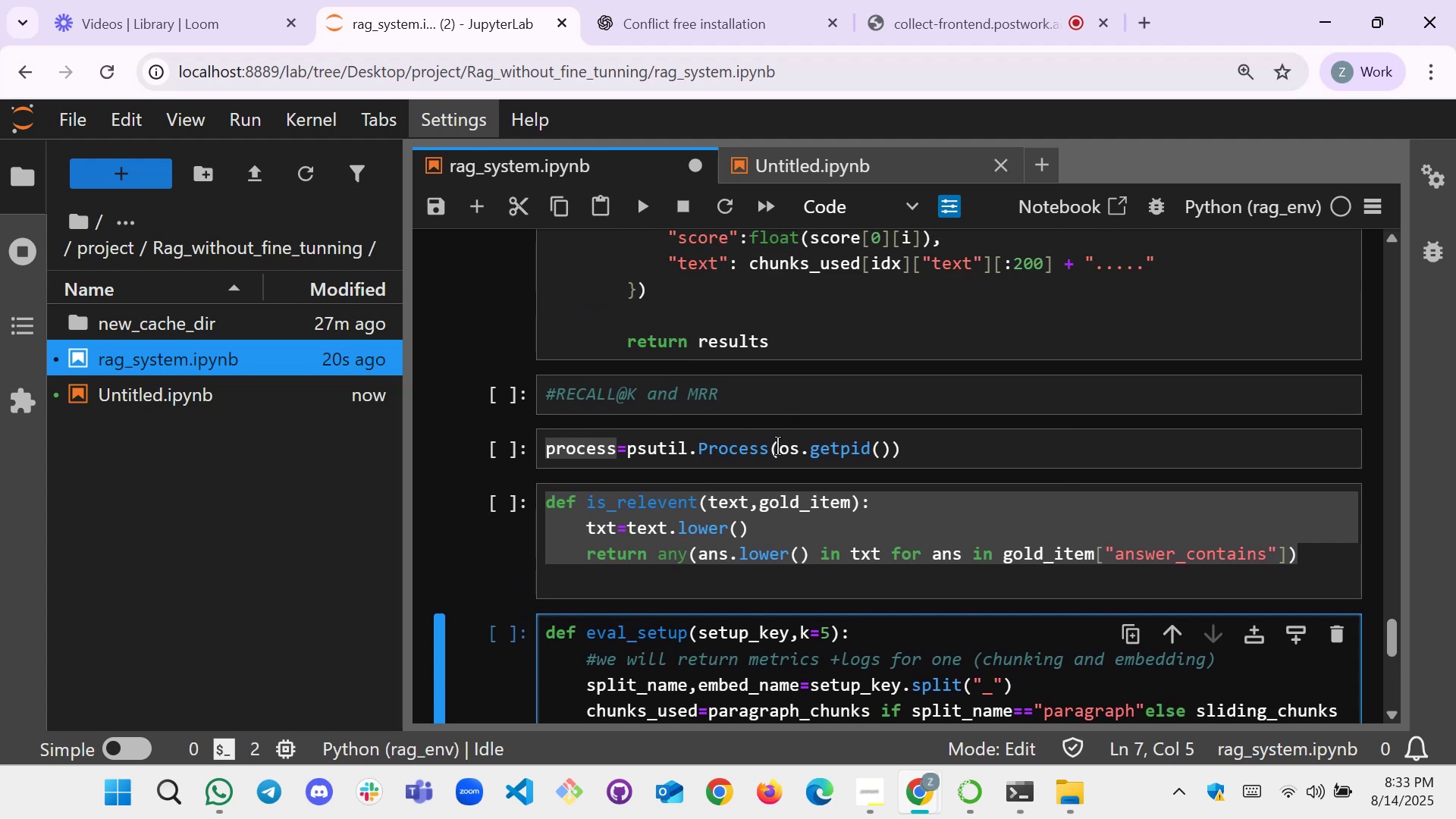 
wait(10.74)
 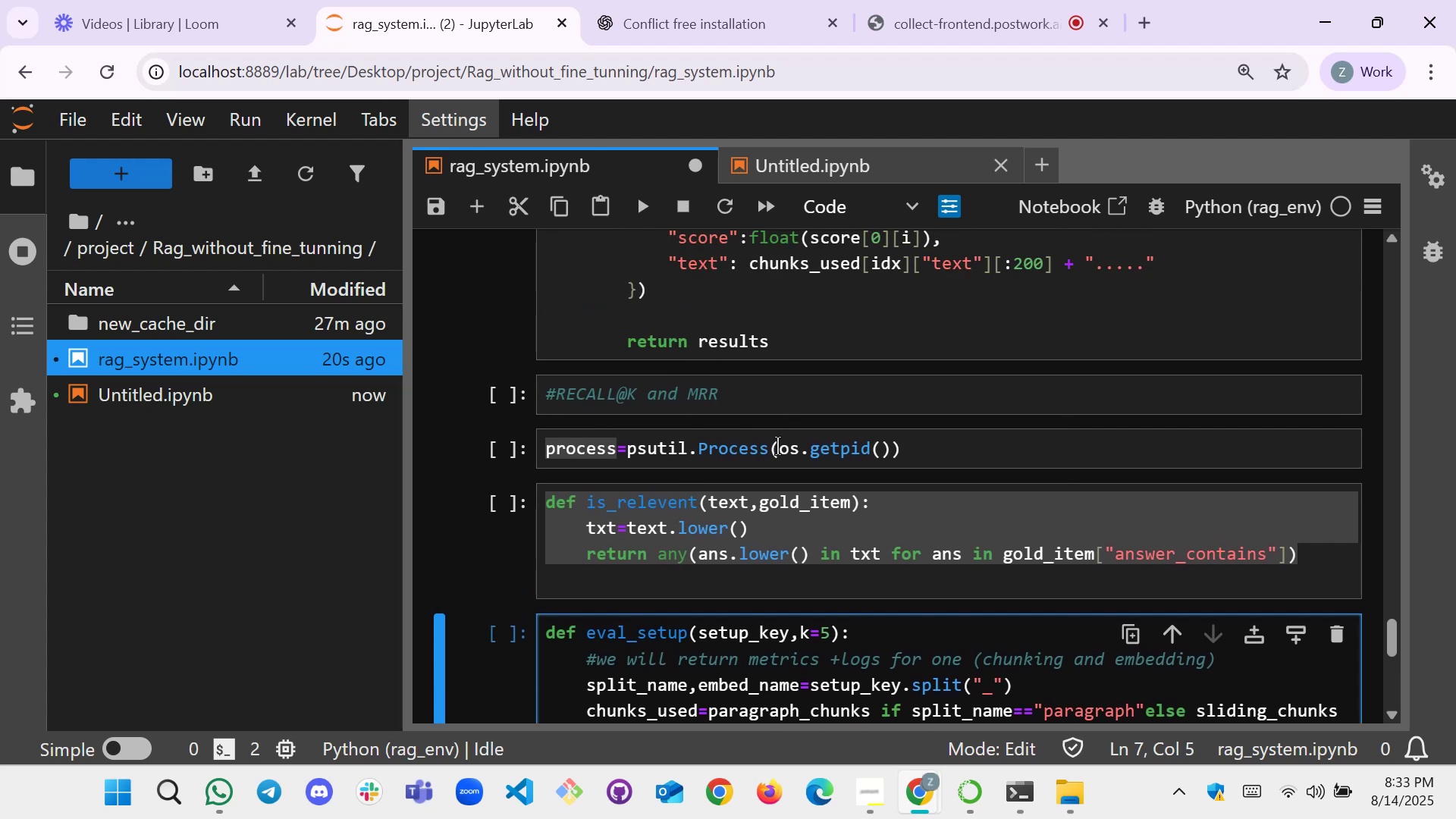 
mouse_move([703, 61])
 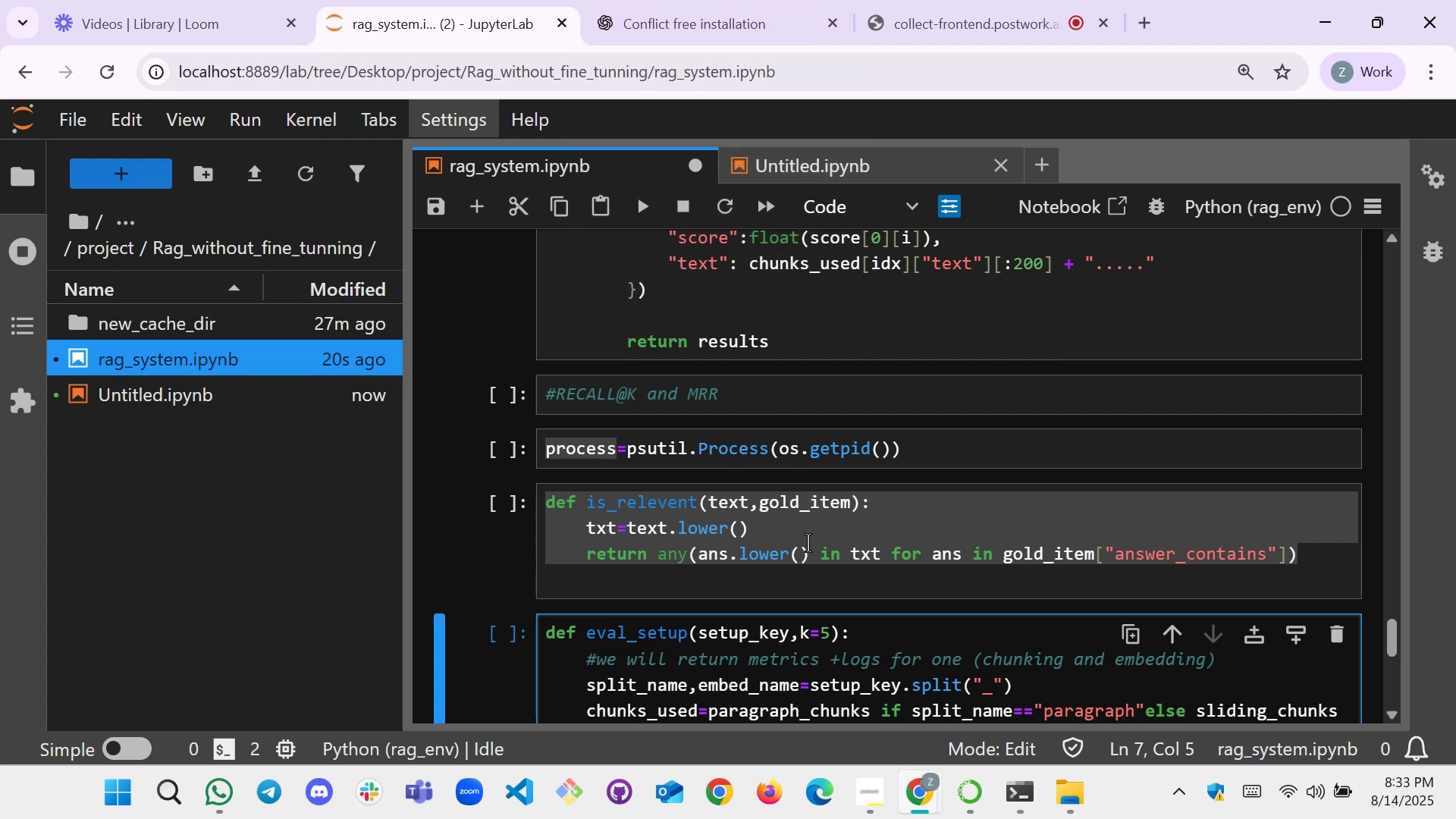 
scroll: coordinate [808, 563], scroll_direction: up, amount: 2.0
 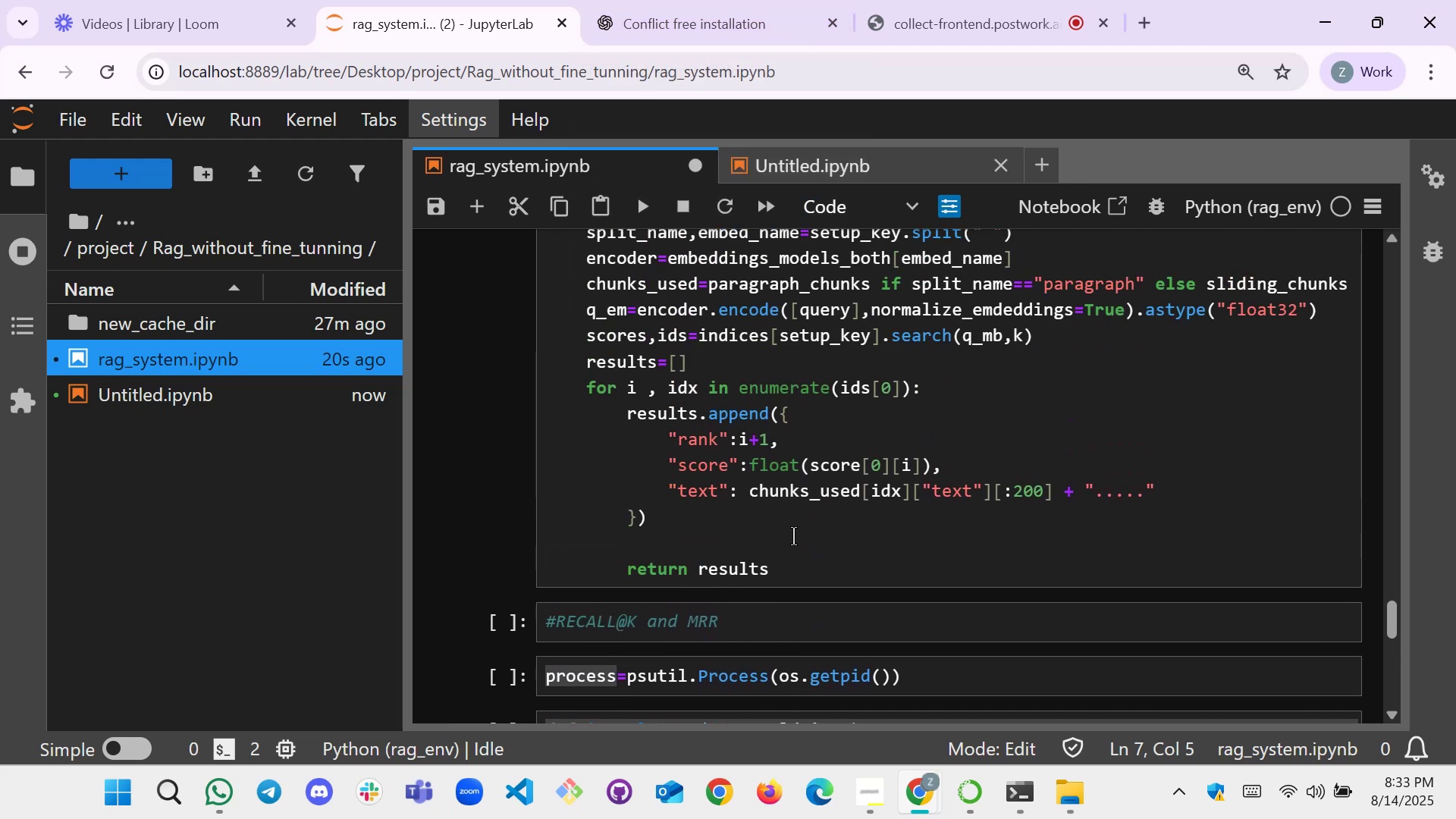 
scroll: coordinate [791, 533], scroll_direction: down, amount: 1.0
 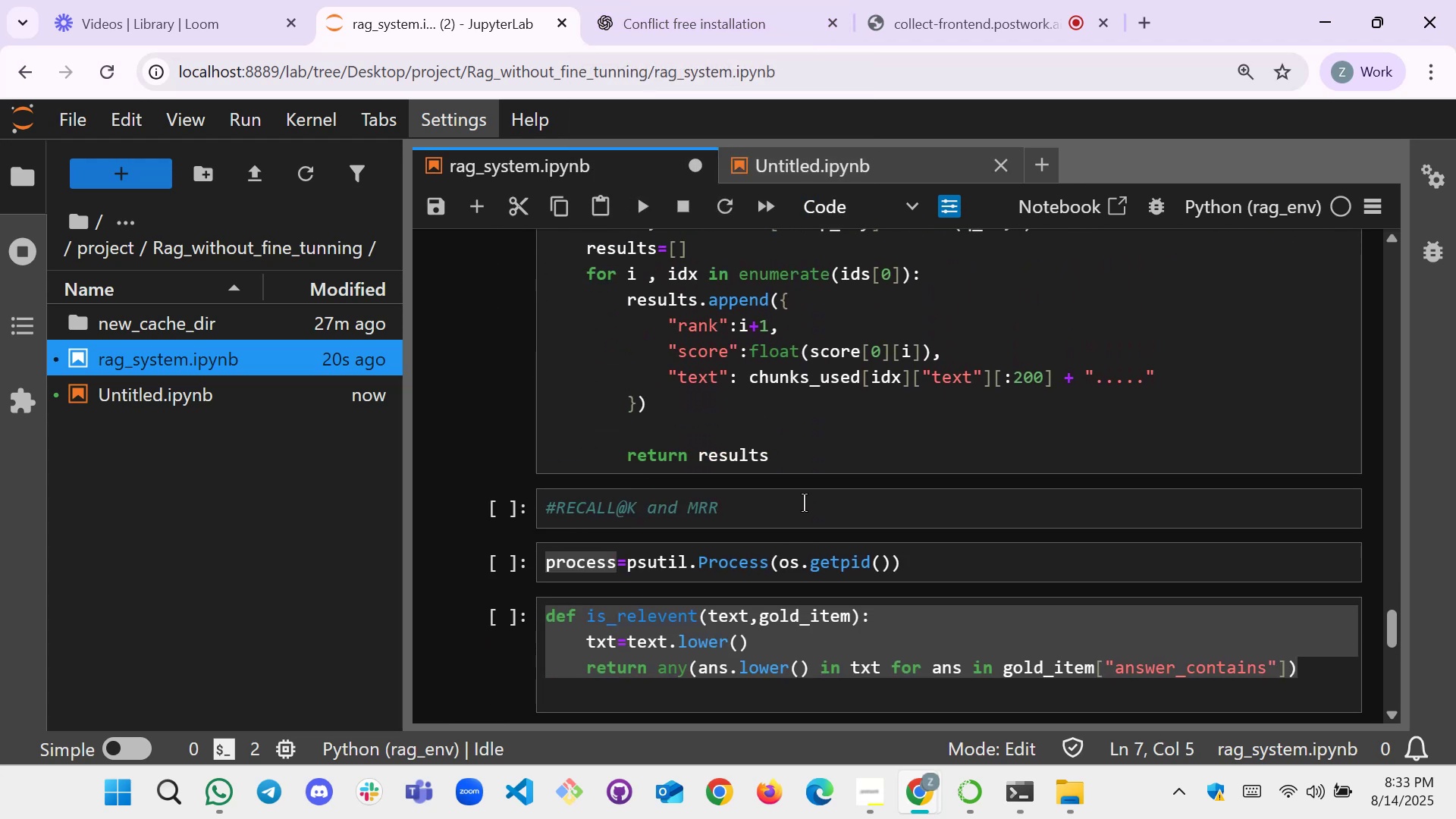 
left_click([805, 502])
 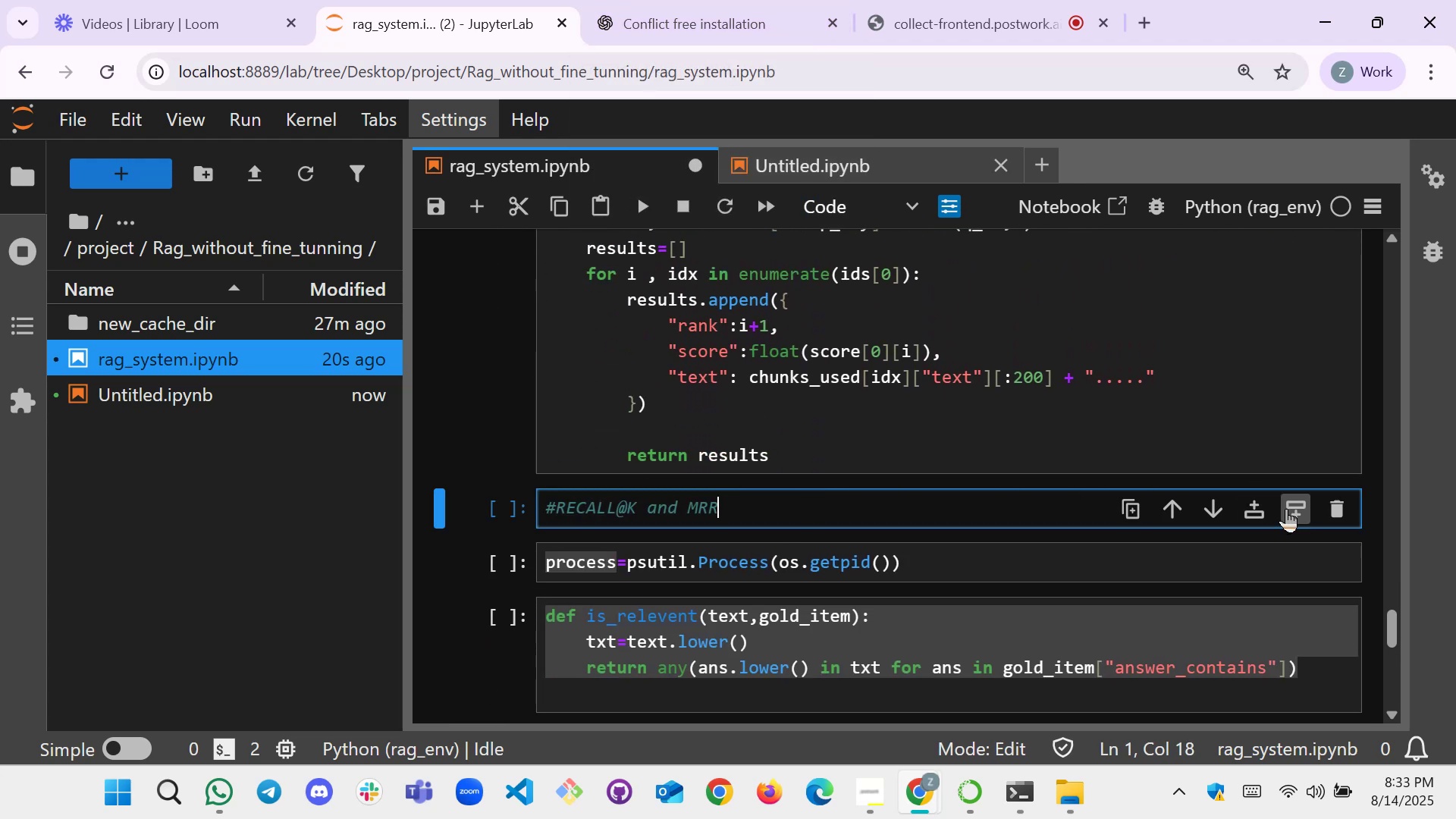 
left_click([1286, 509])
 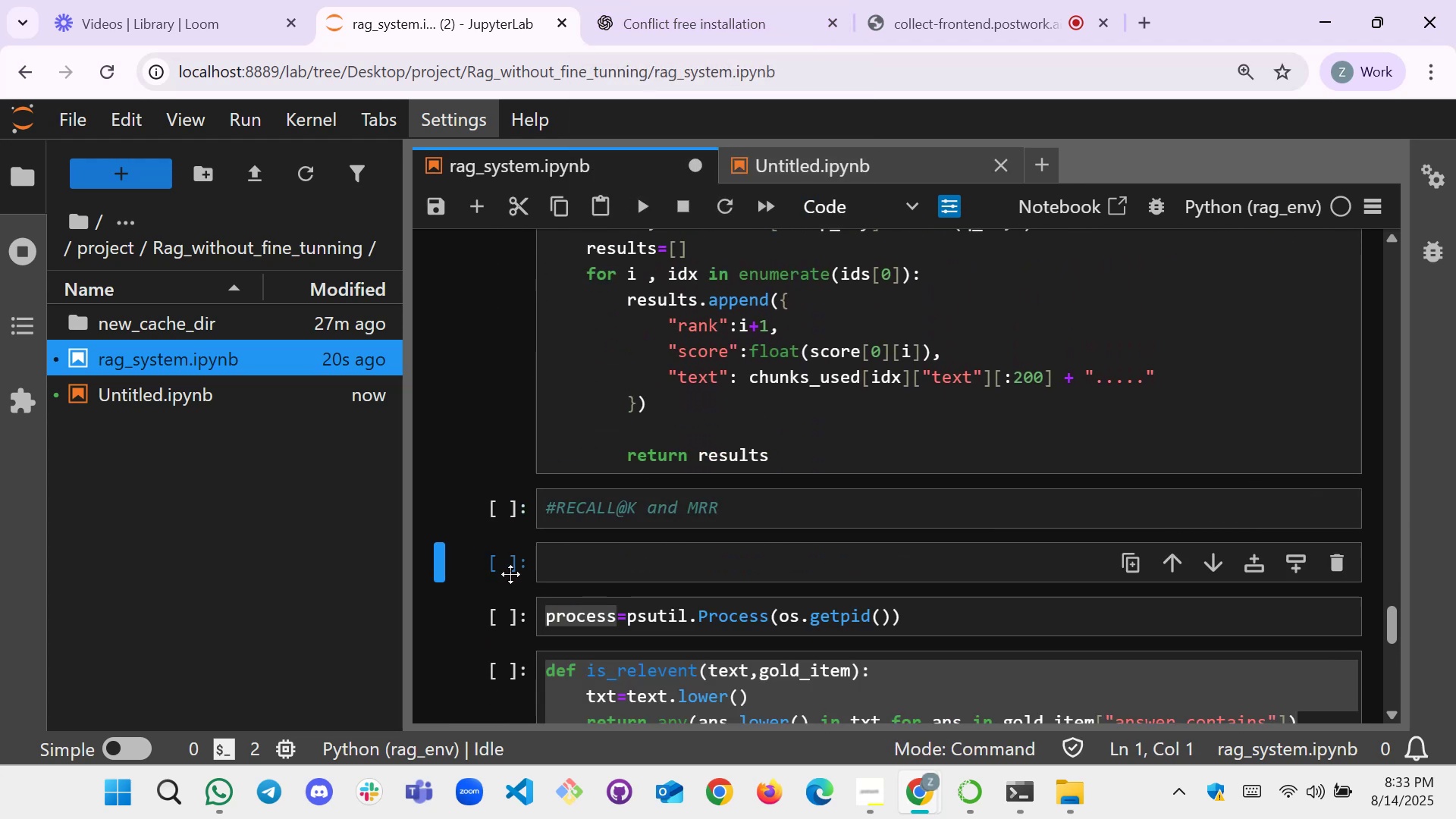 
left_click([567, 563])
 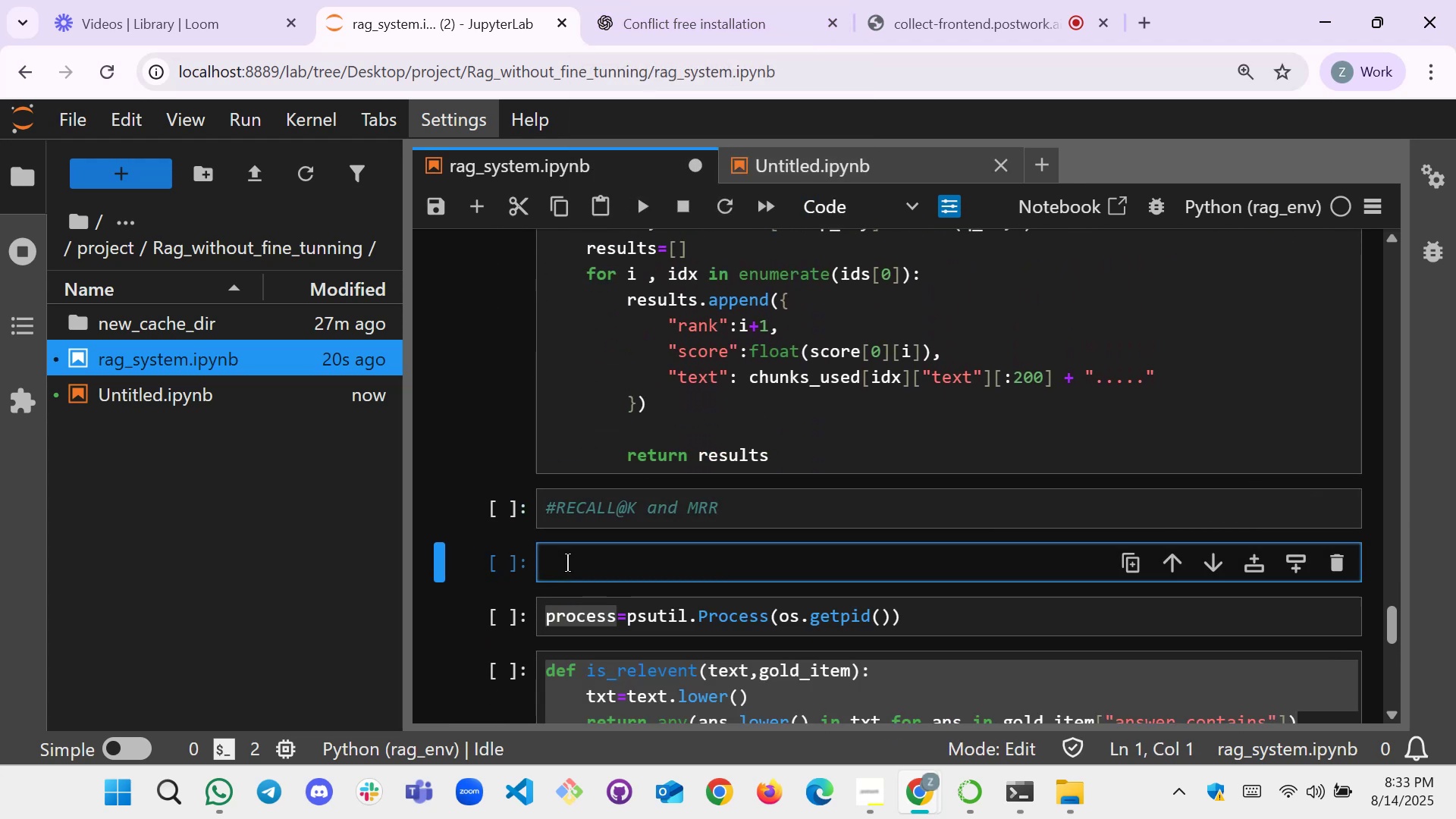 
type(GOLd)
key(Backspace)
type(D=)
 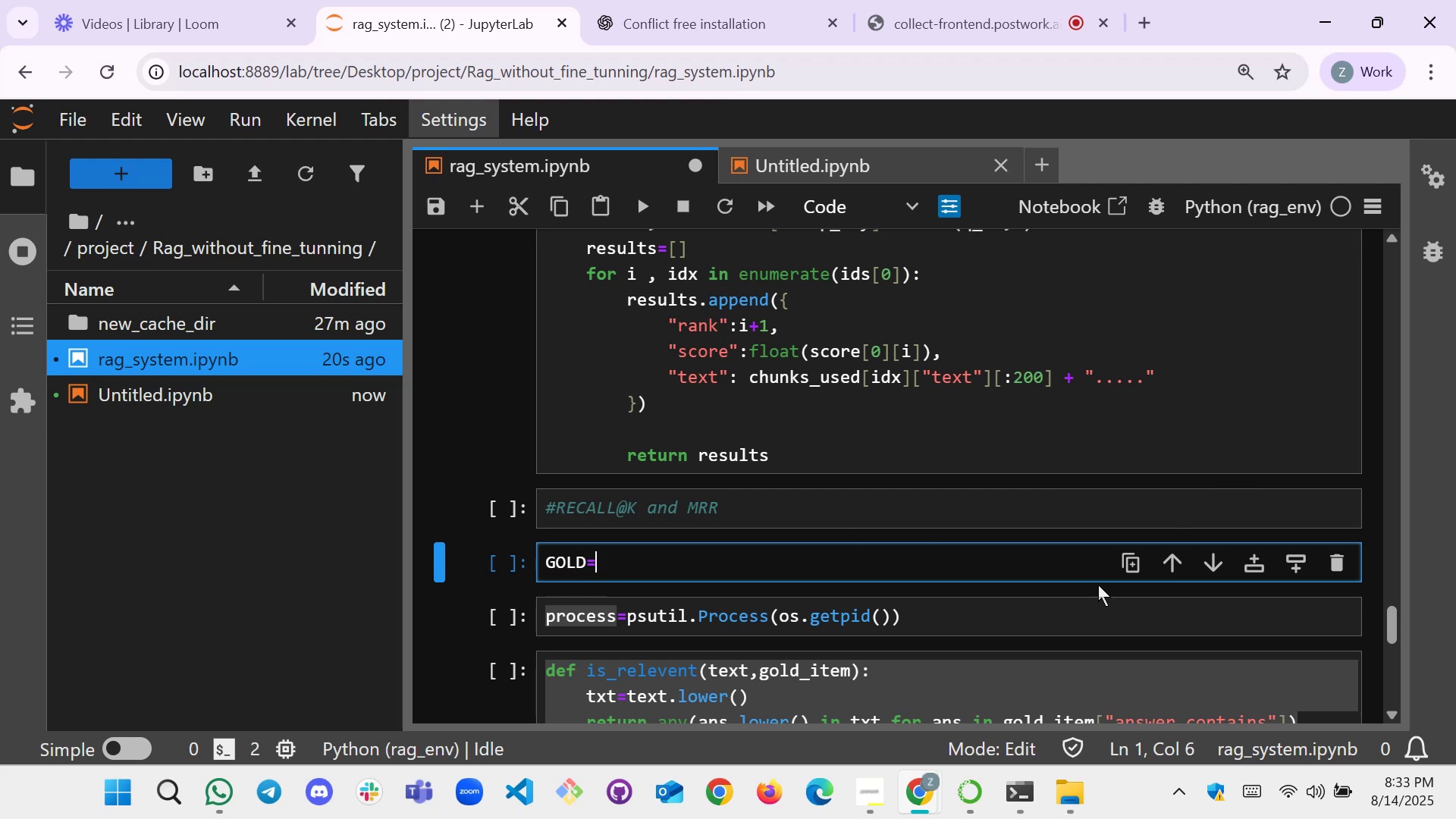 
wait(5.33)
 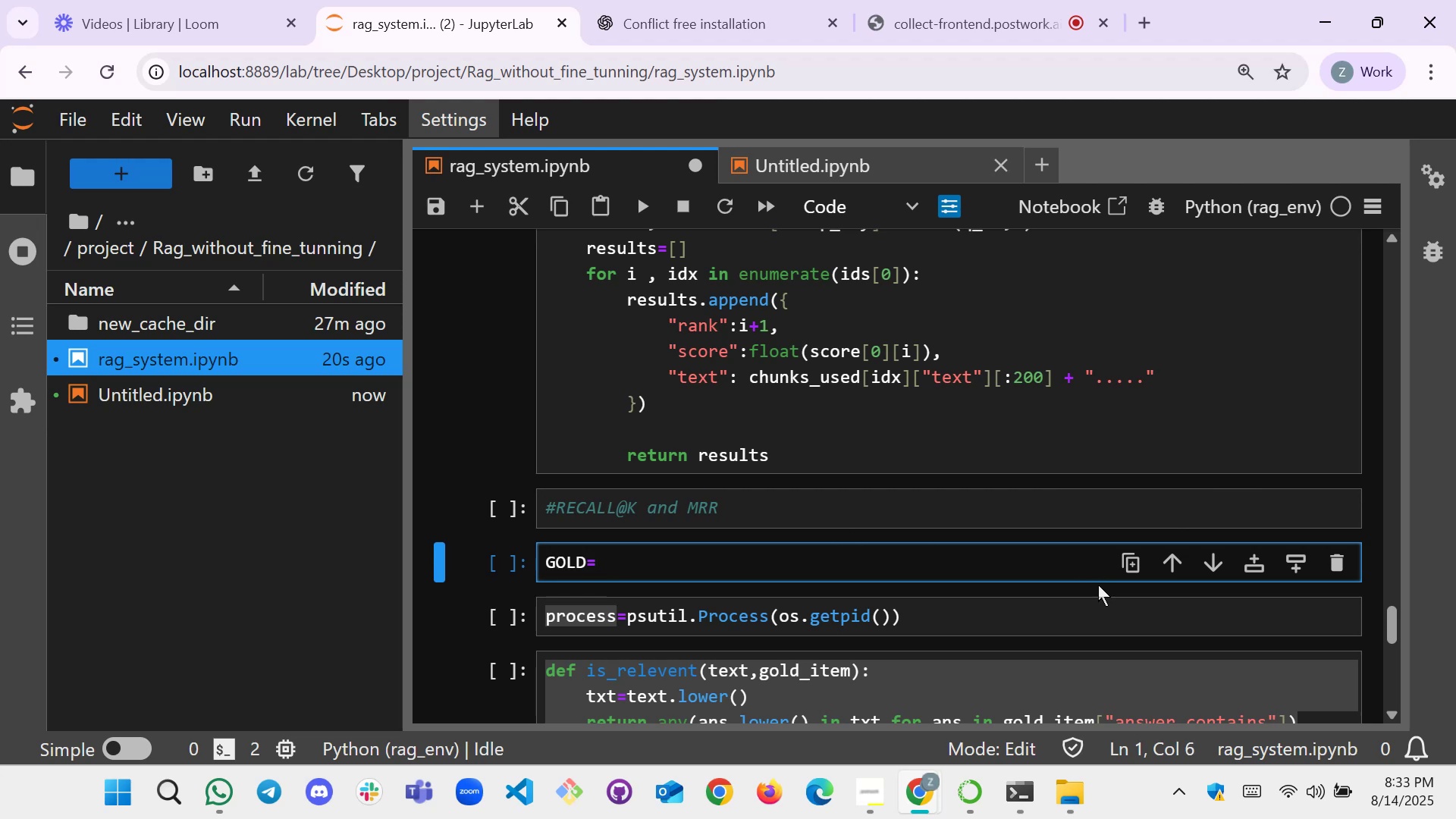 
key(BracketLeft)
 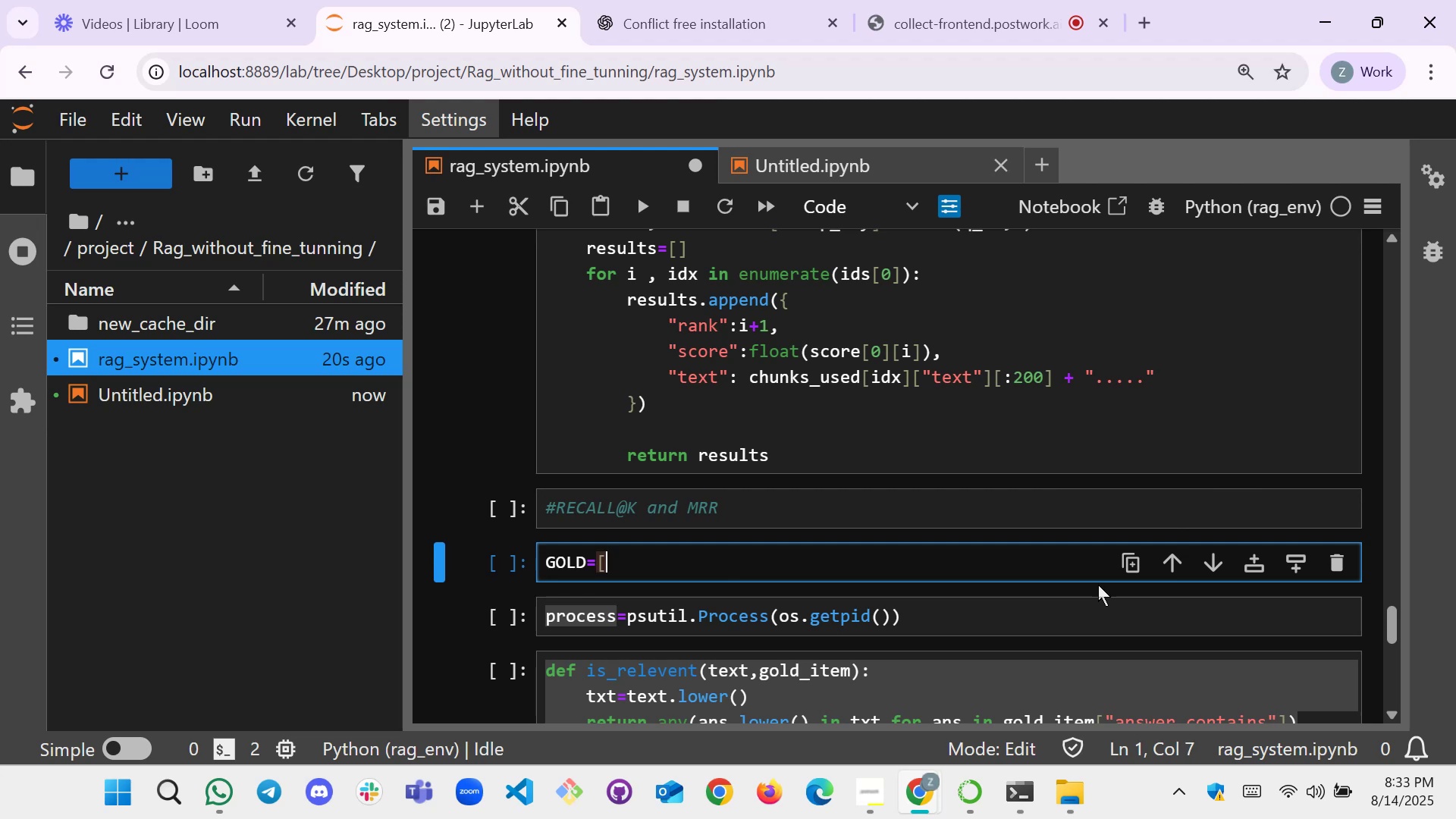 
key(BracketRight)
 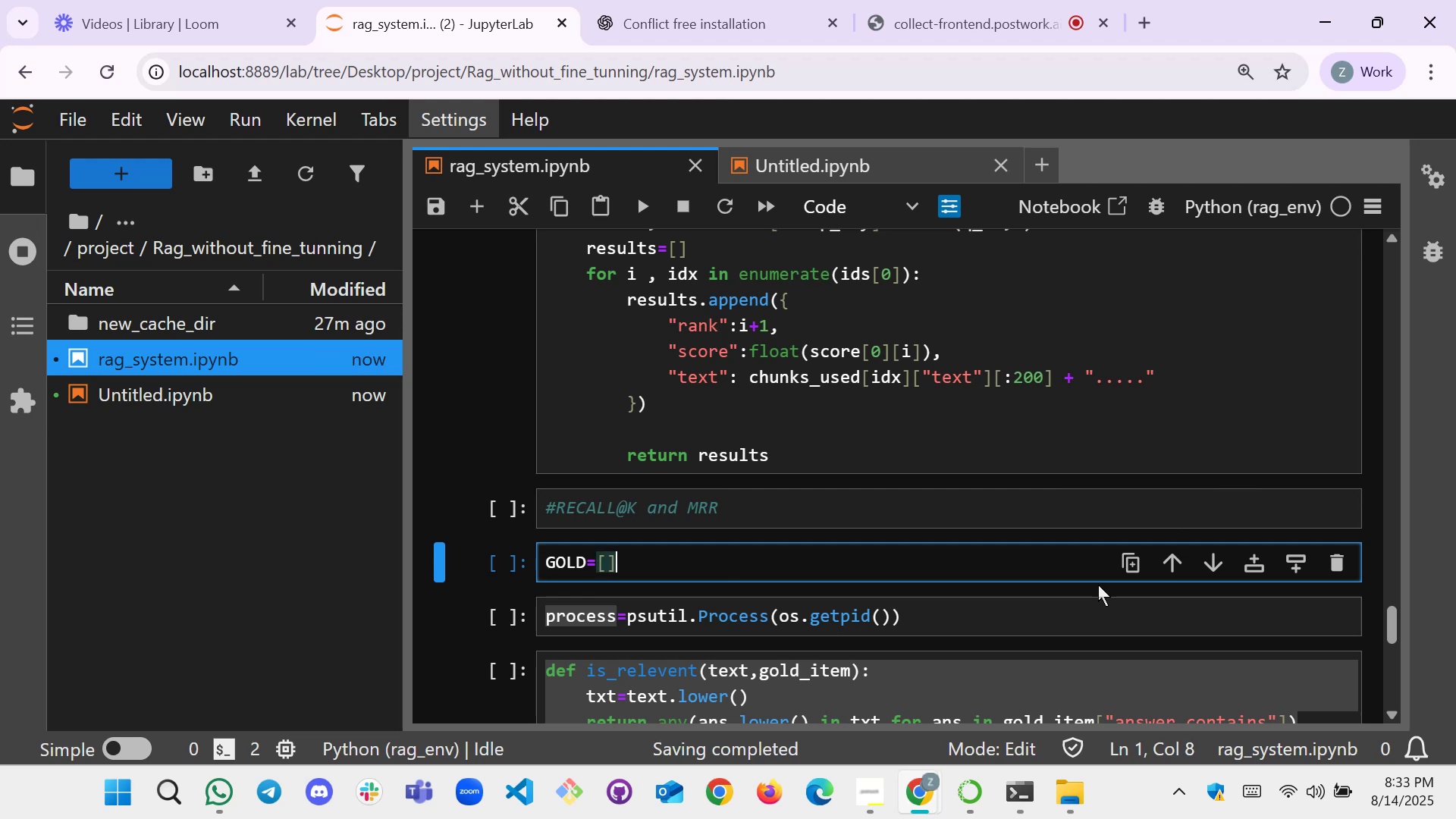 
key(ArrowLeft)
 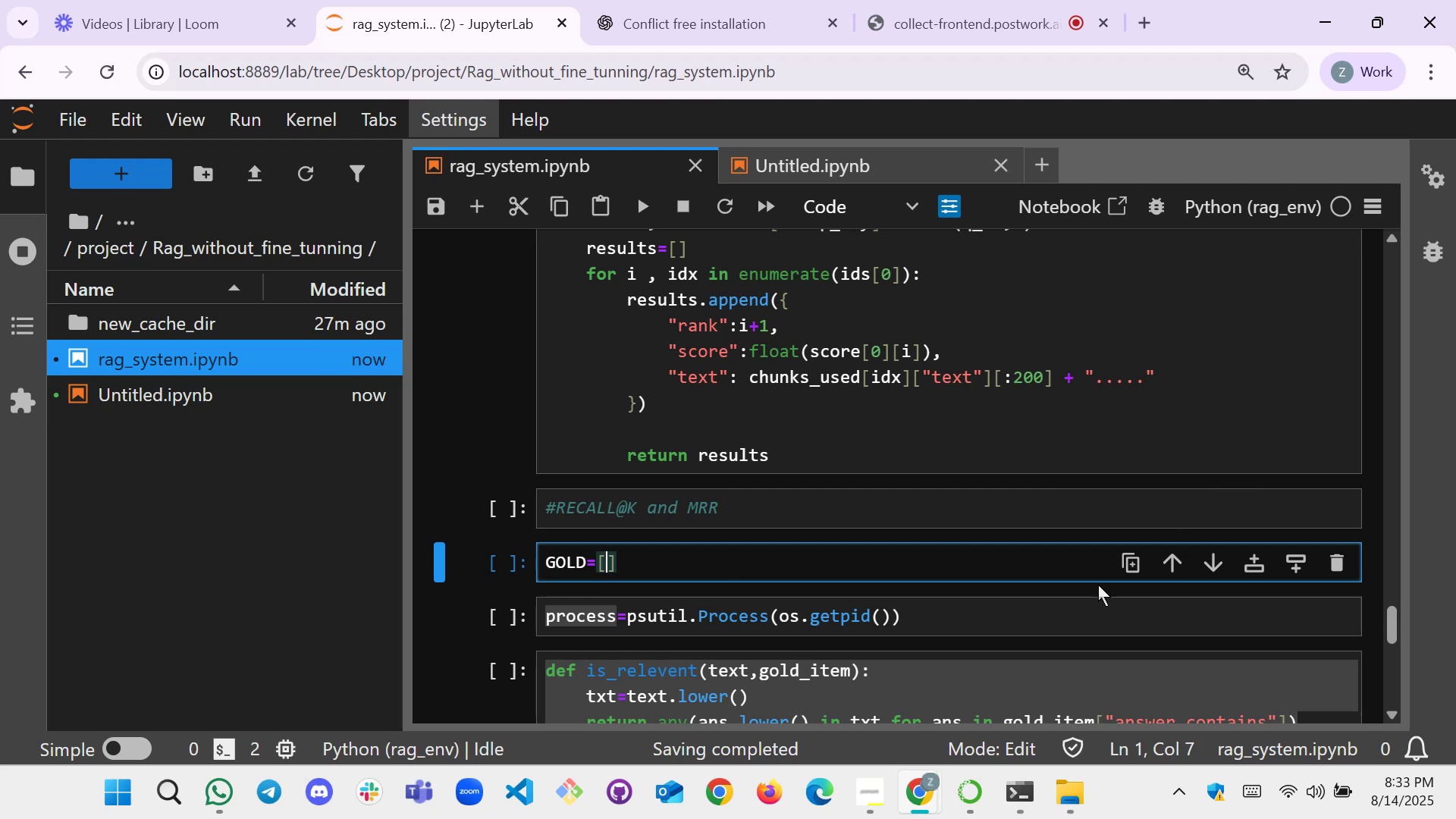 
key(Enter)
 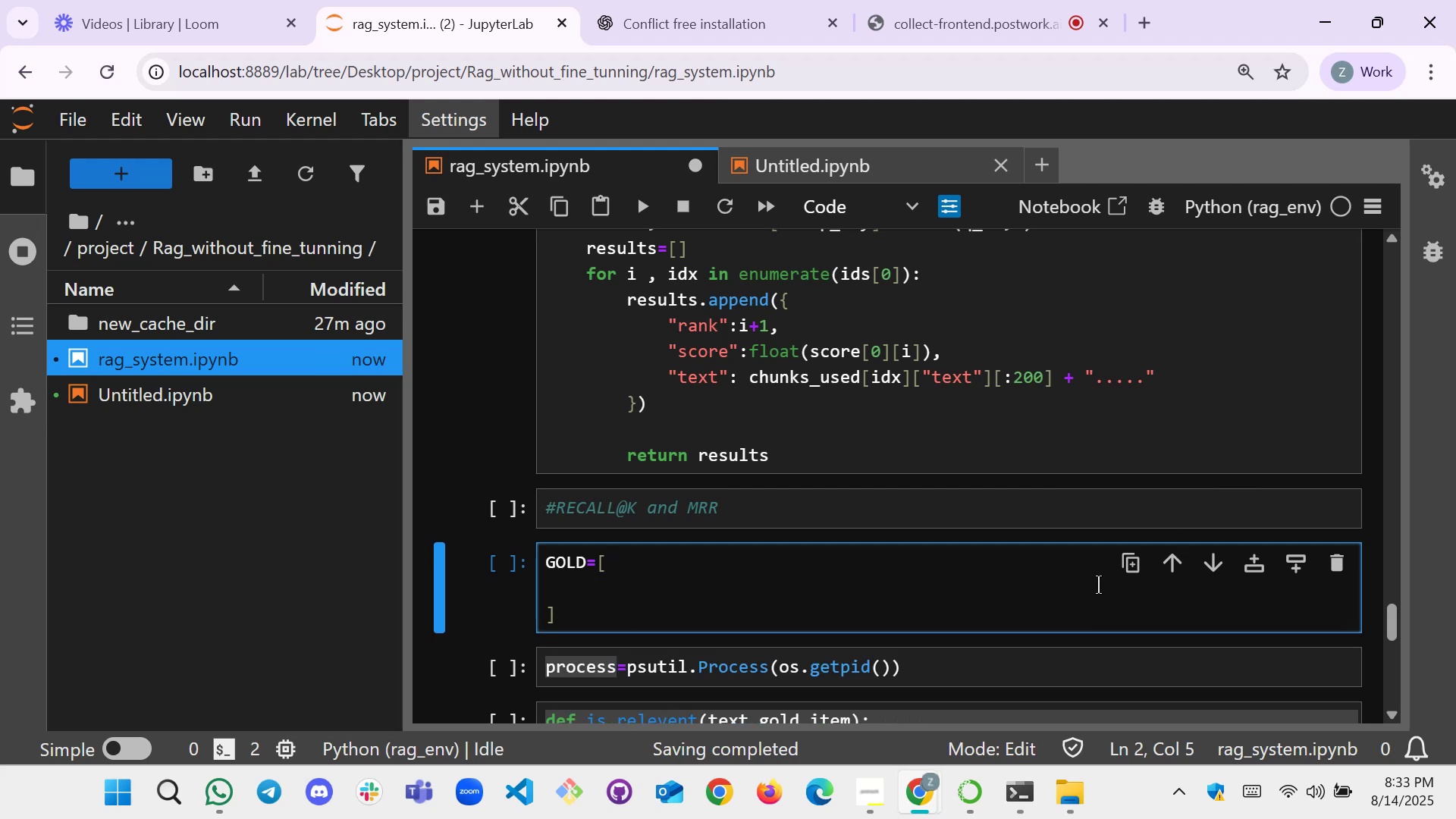 
key(Shift+ShiftLeft)
 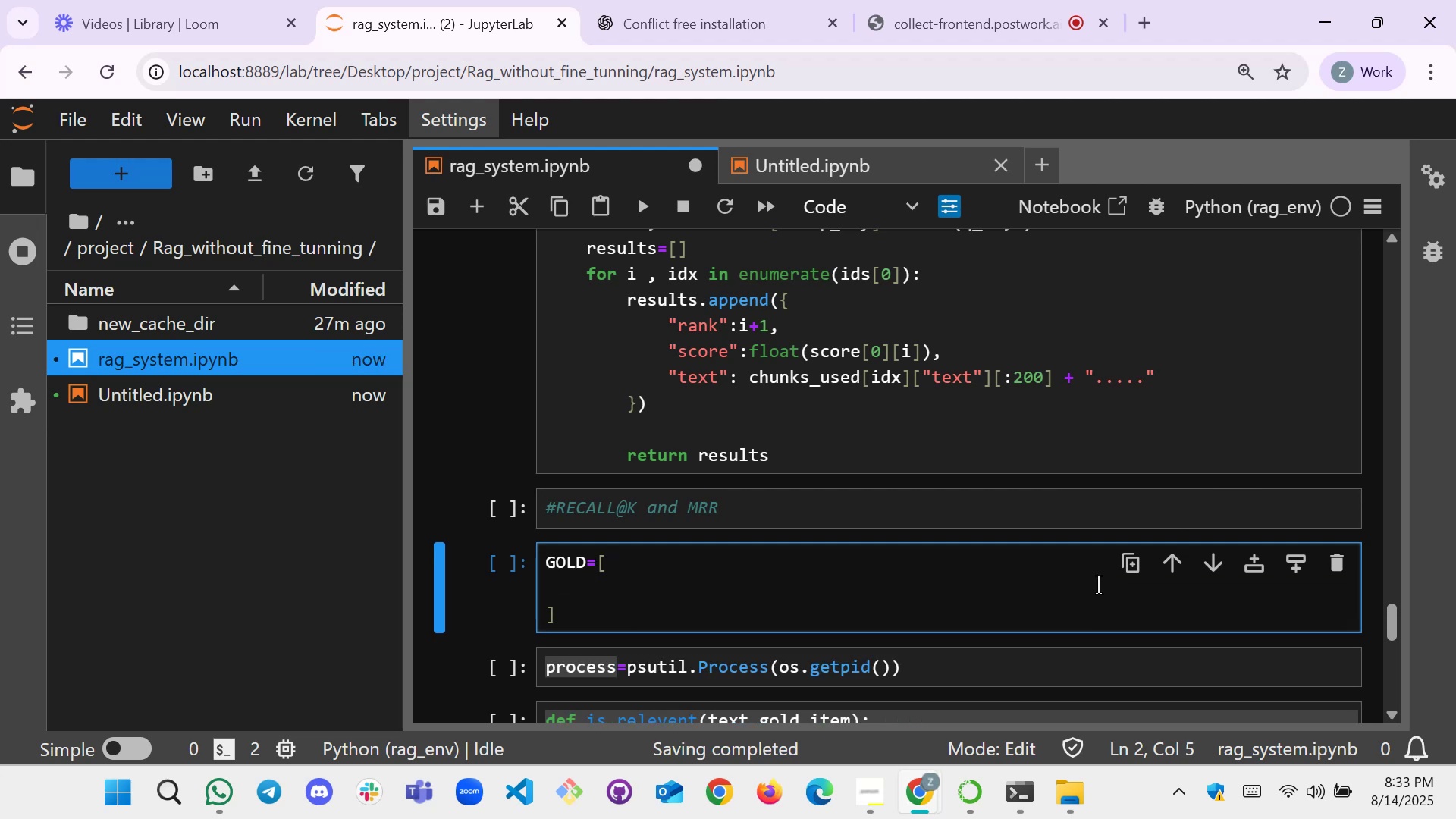 
key(Shift+BracketLeft)
 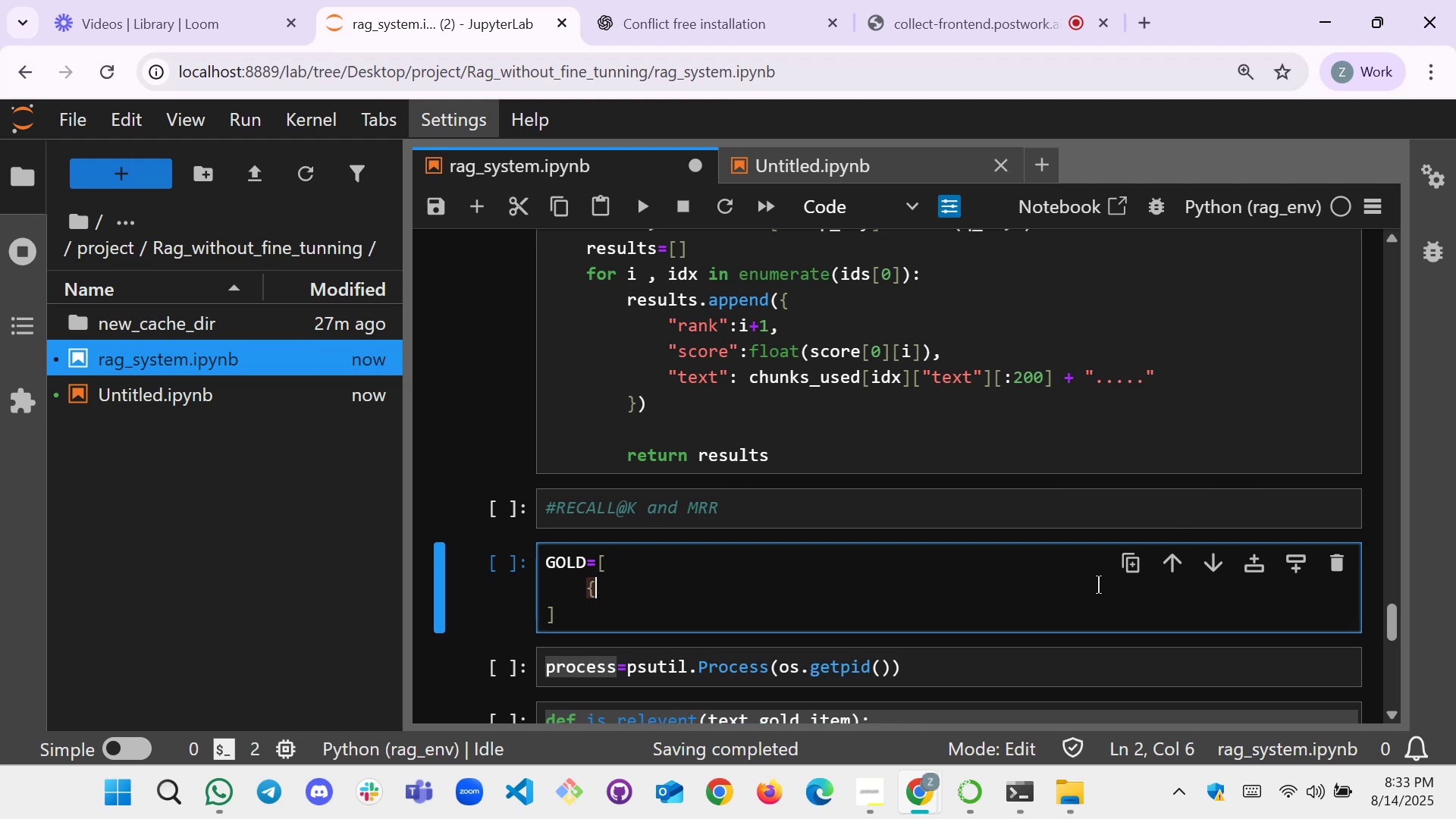 
key(Shift+BracketRight)
 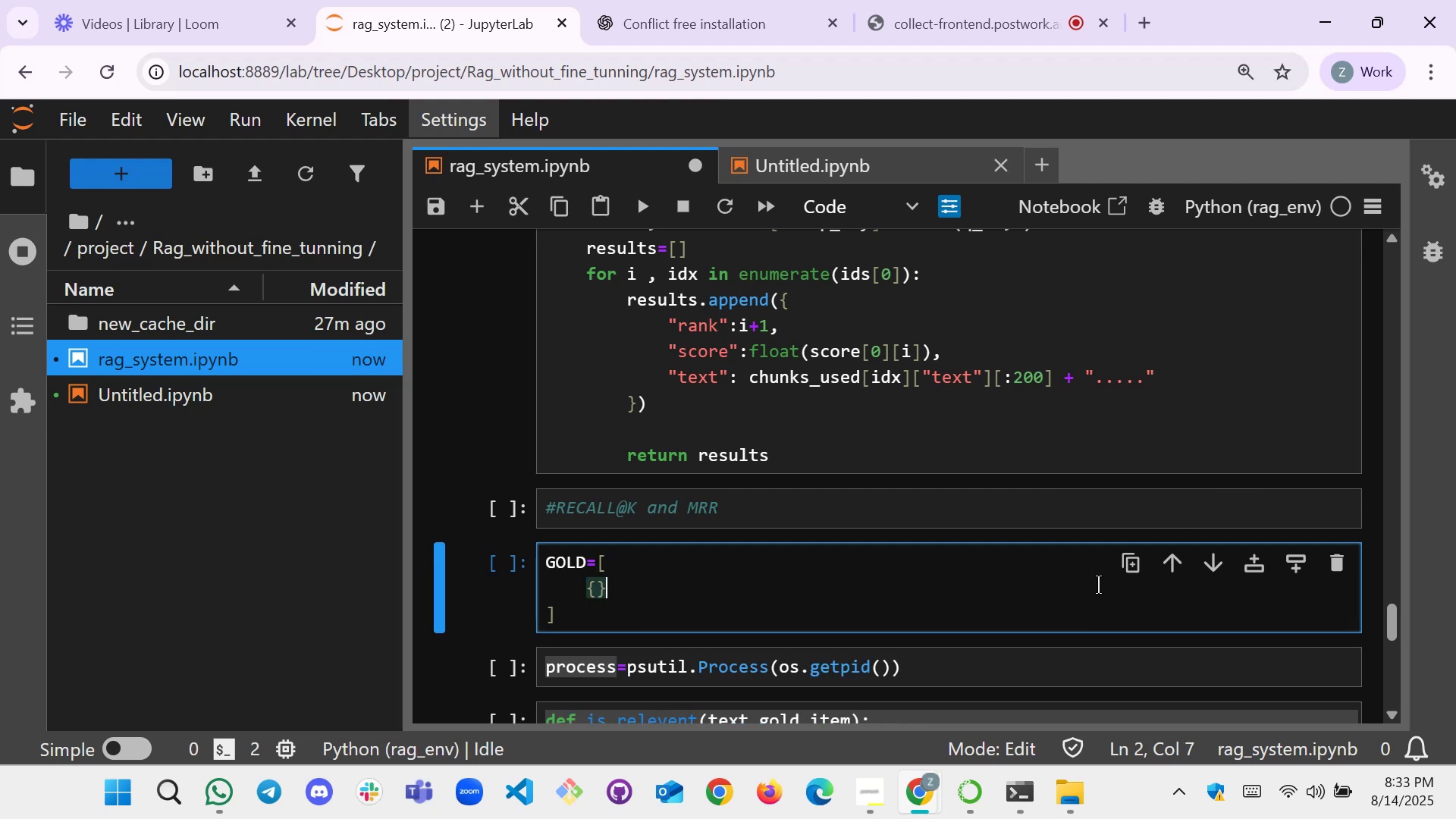 
key(ArrowLeft)
 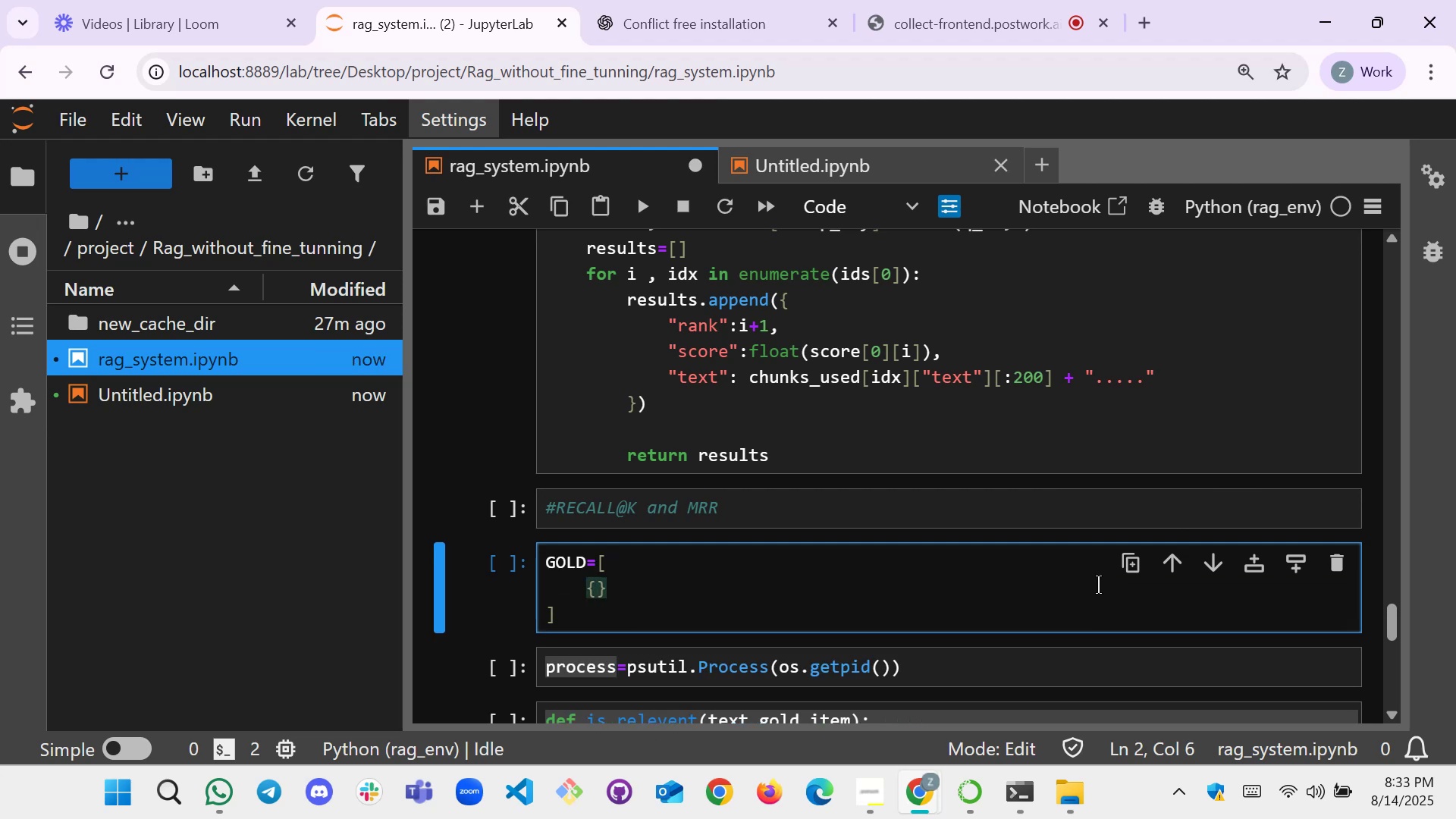 
key(Enter)
 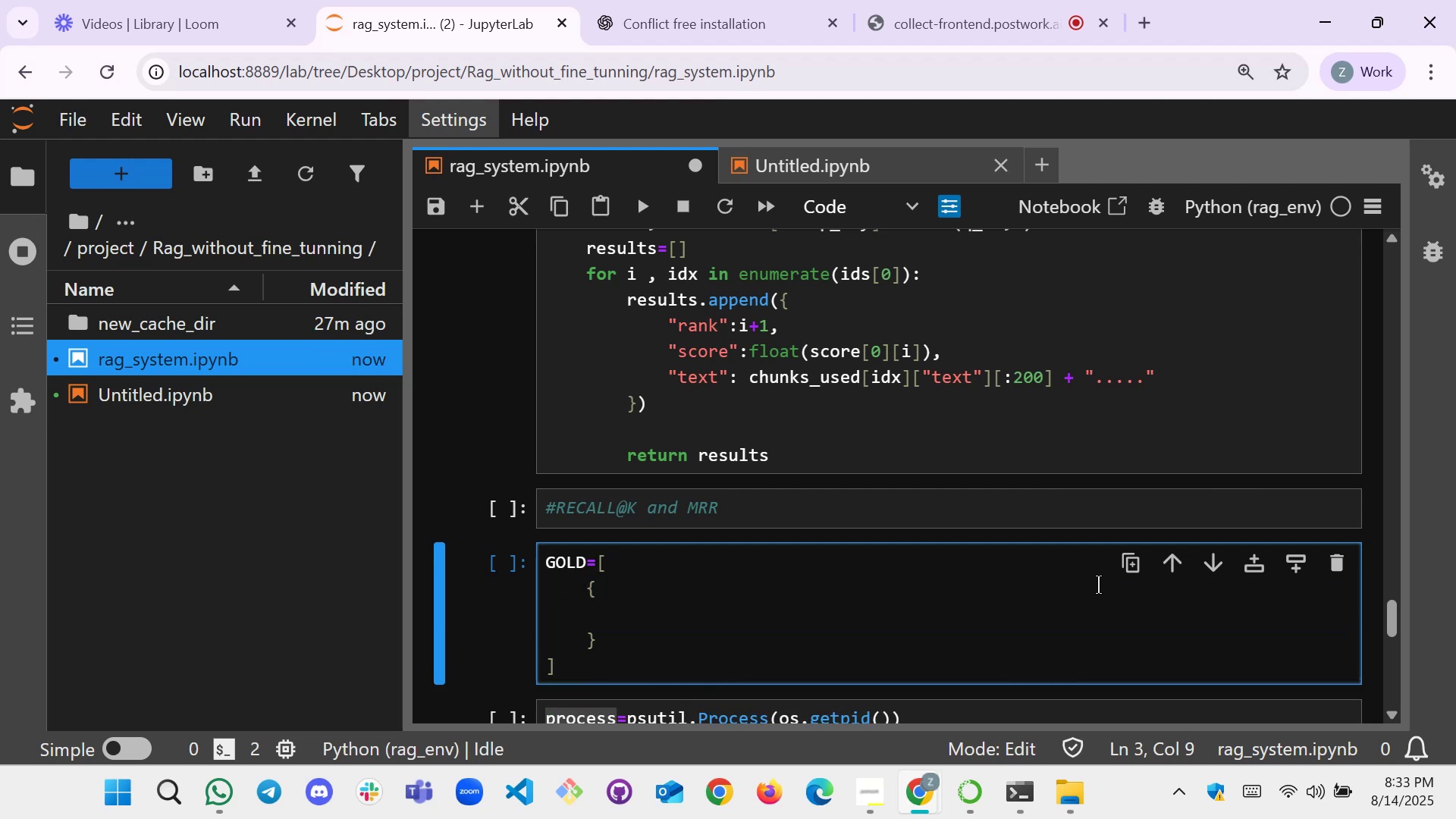 
key(ArrowUp)
 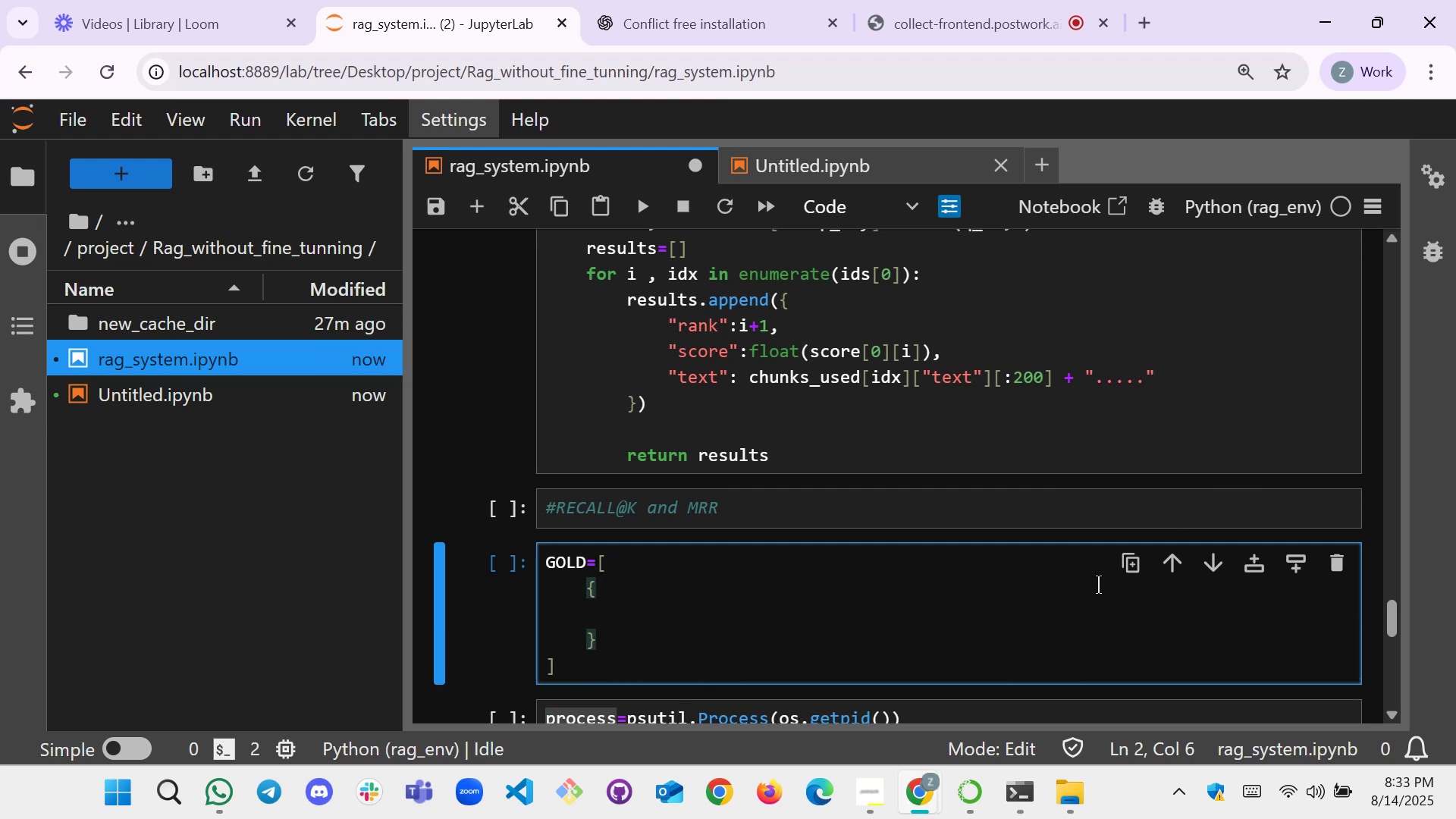 
key(Shift+Quote)
 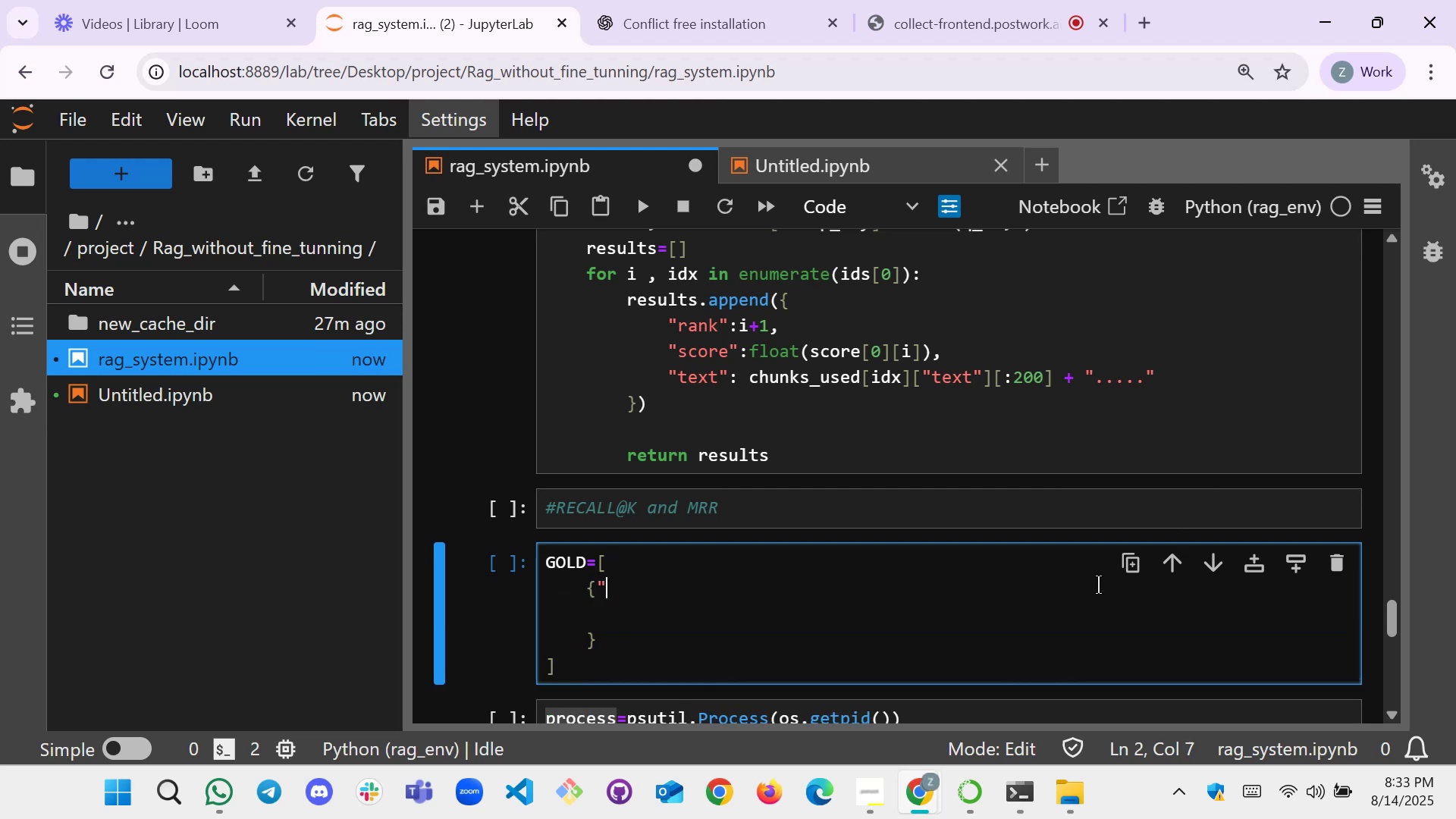 
key(Shift+Quote)
 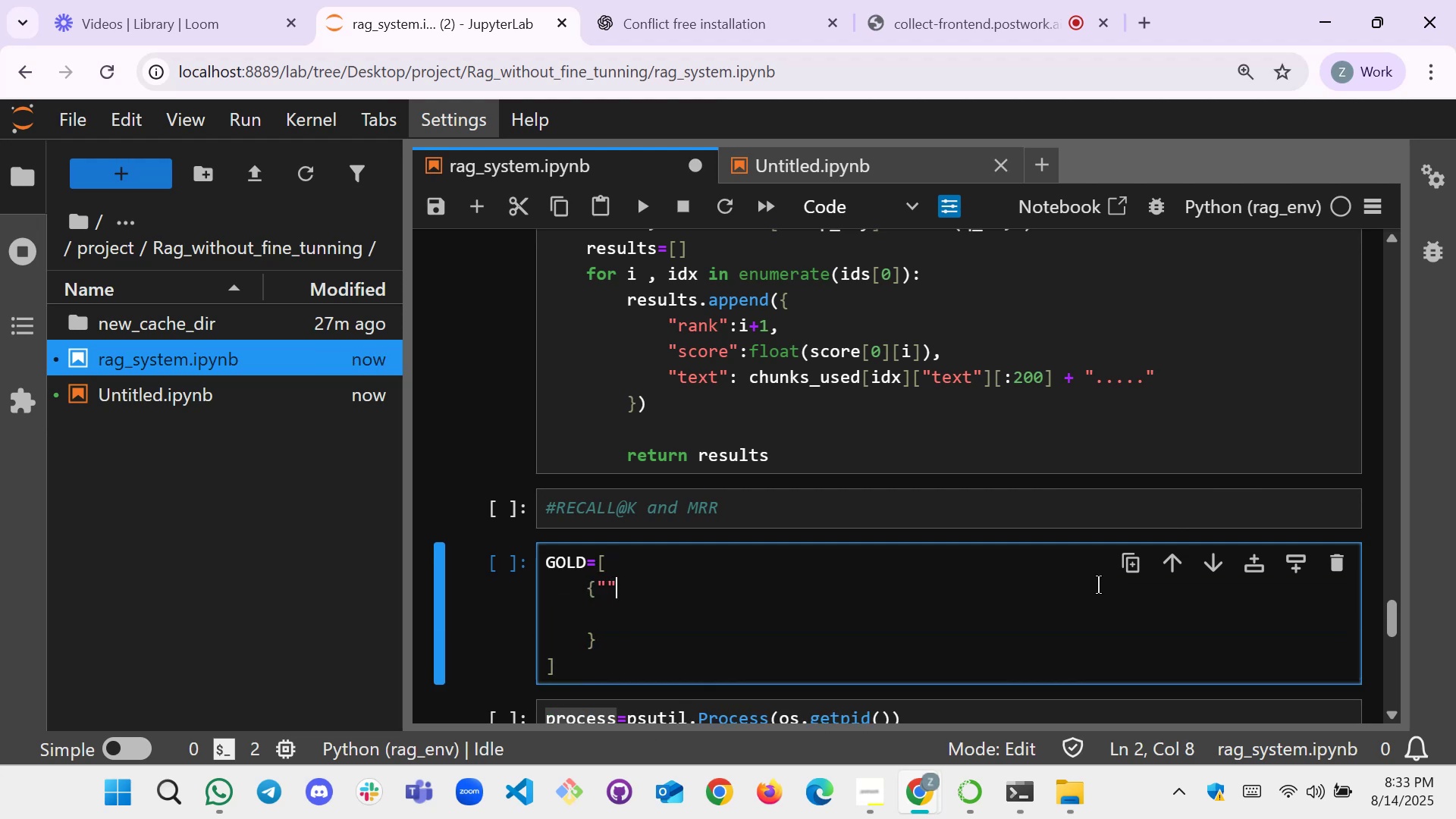 
key(ArrowLeft)
 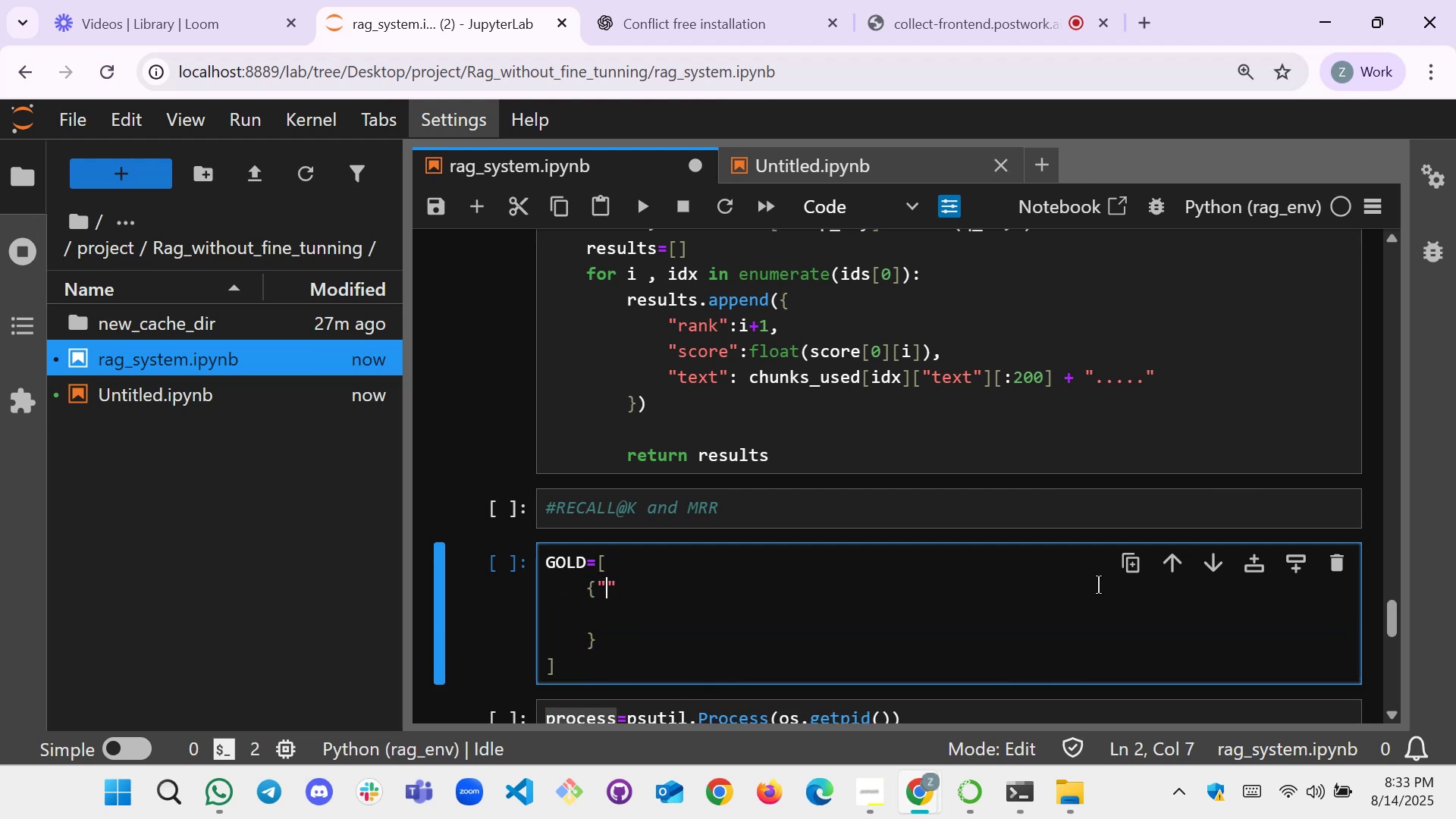 
key(Q)
 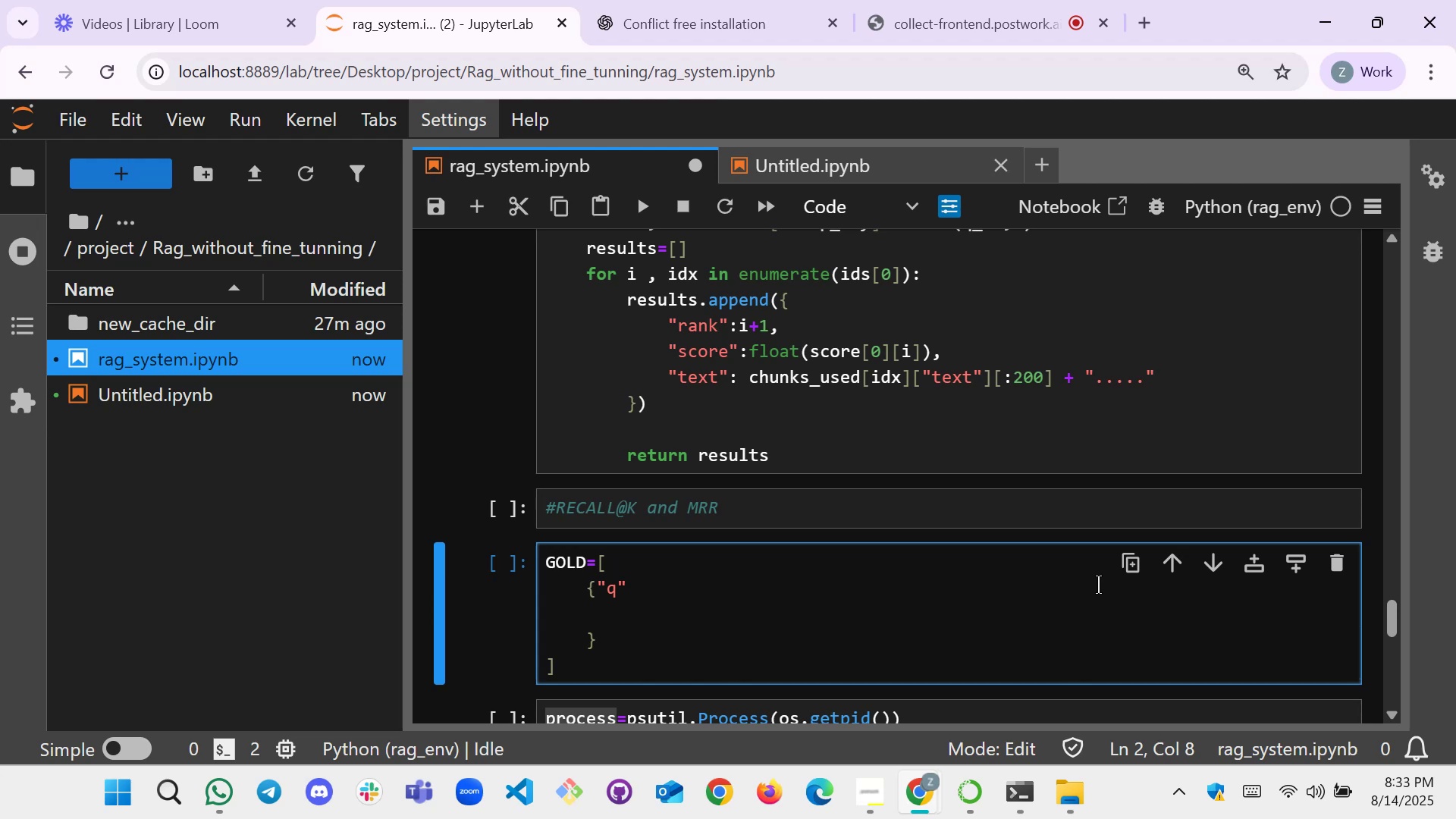 
key(ArrowRight)
 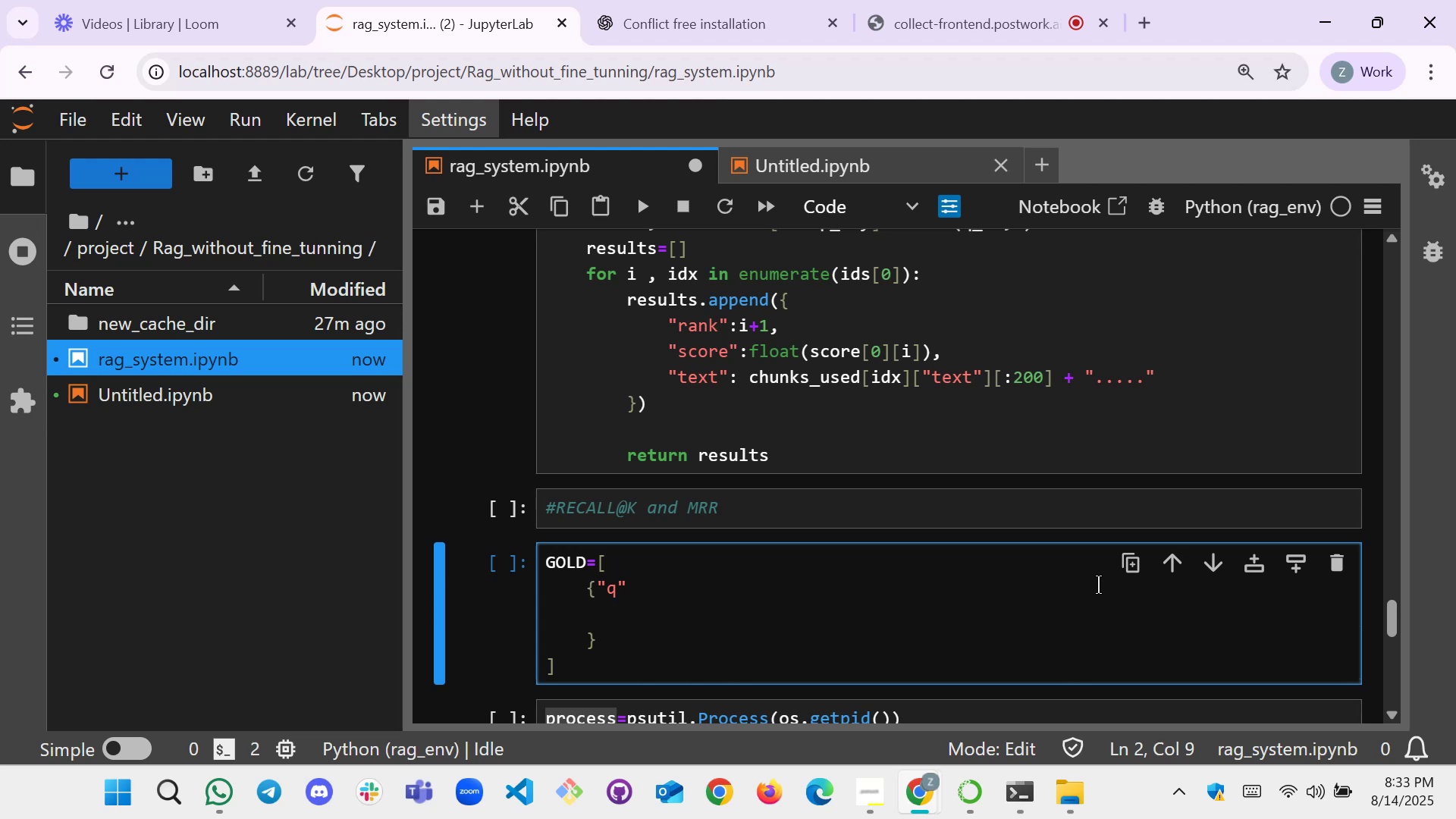 
type(:who)
key(Backspace)
key(Backspace)
key(Backspace)
type("")
 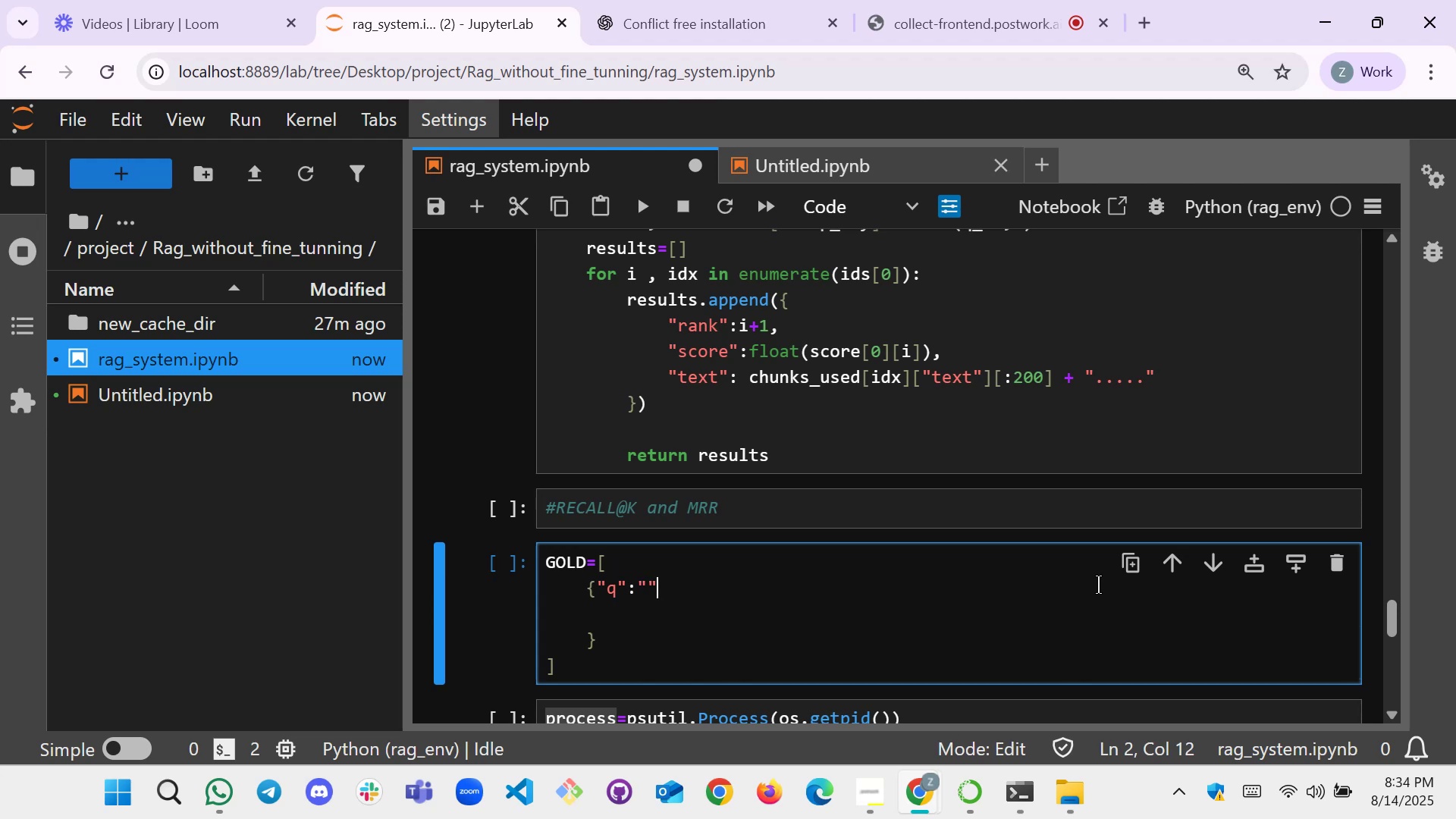 